 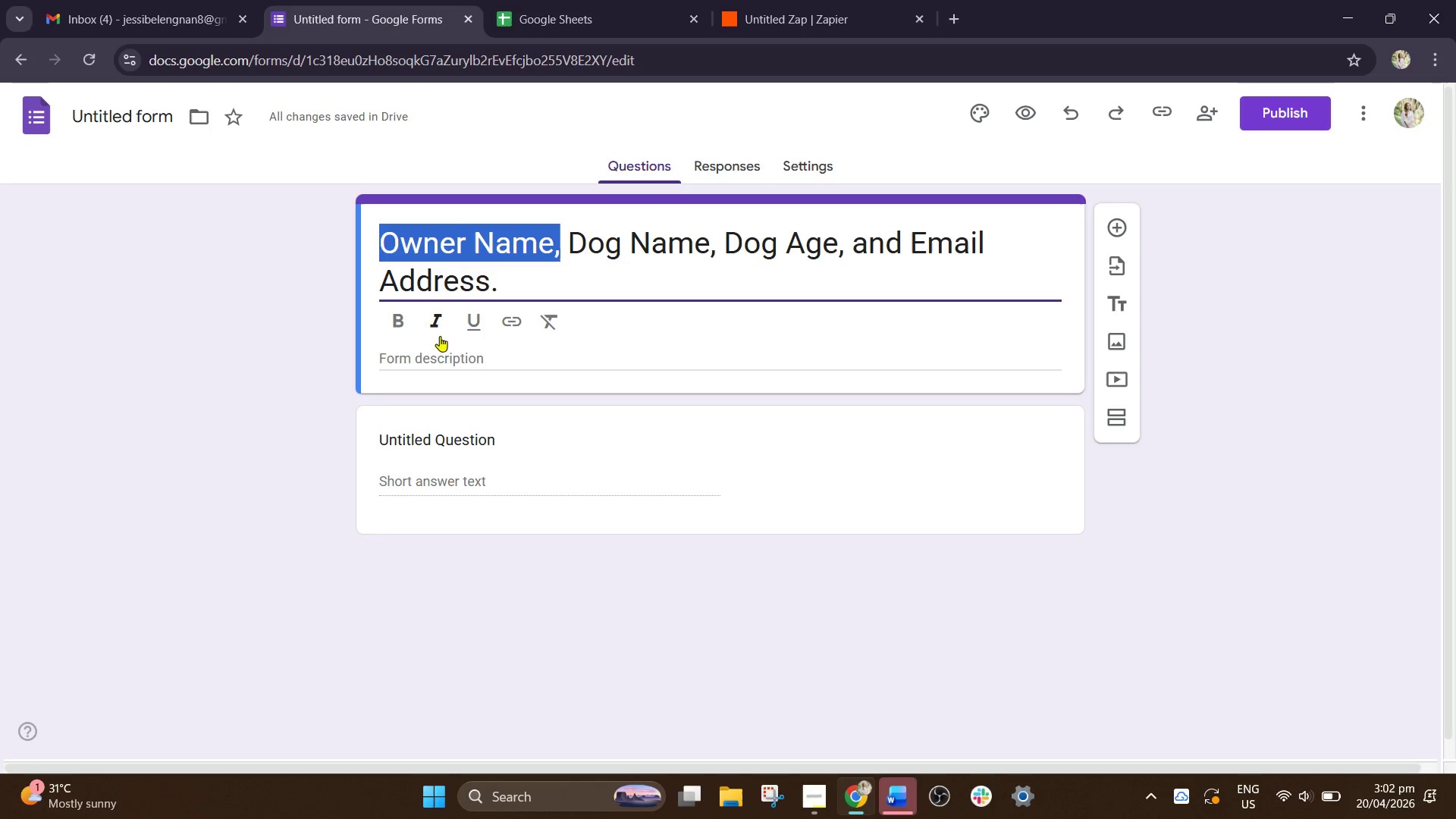 
key(Control+C)
 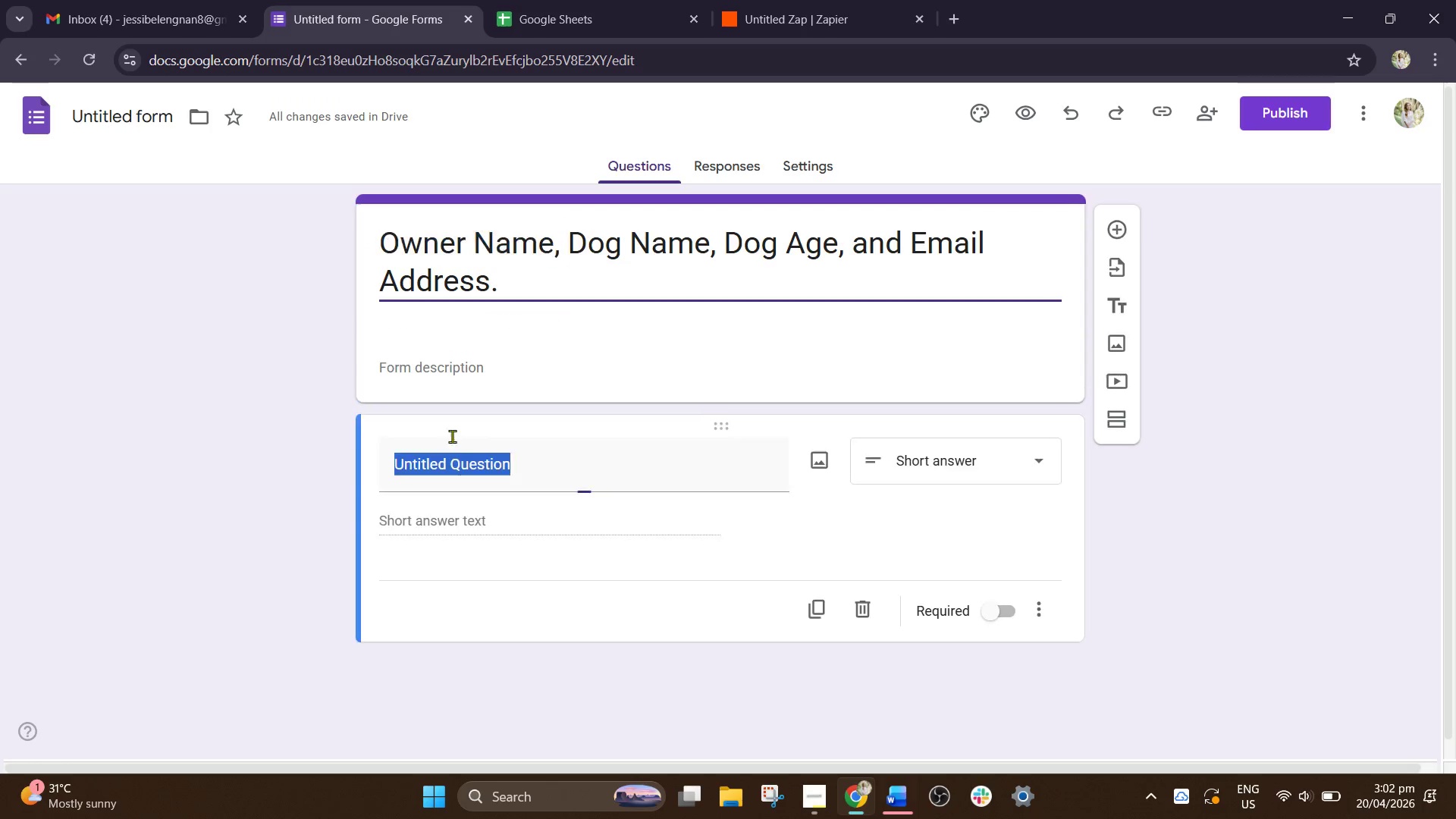 
left_click([452, 436])
 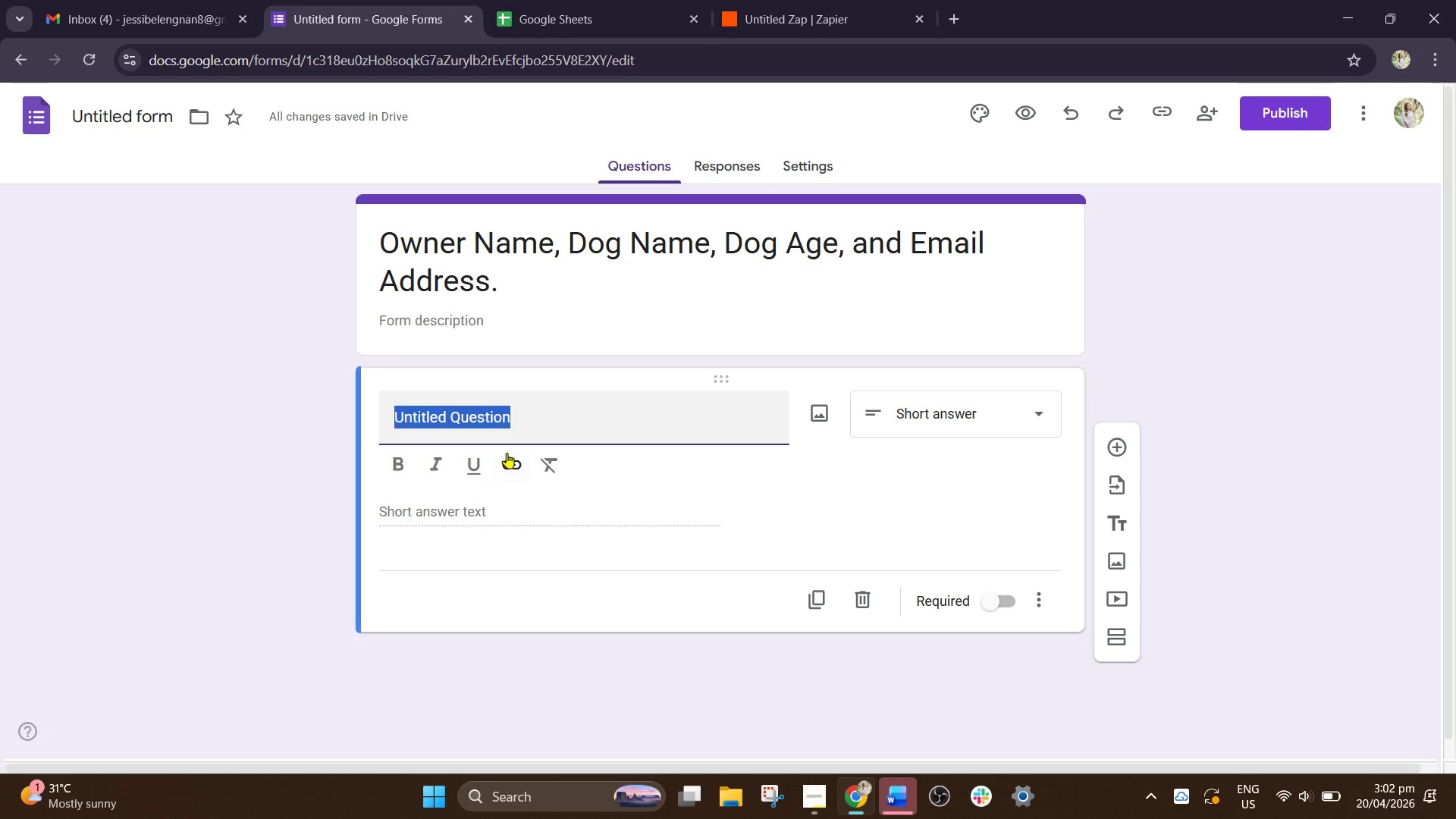 
key(Control+V)
 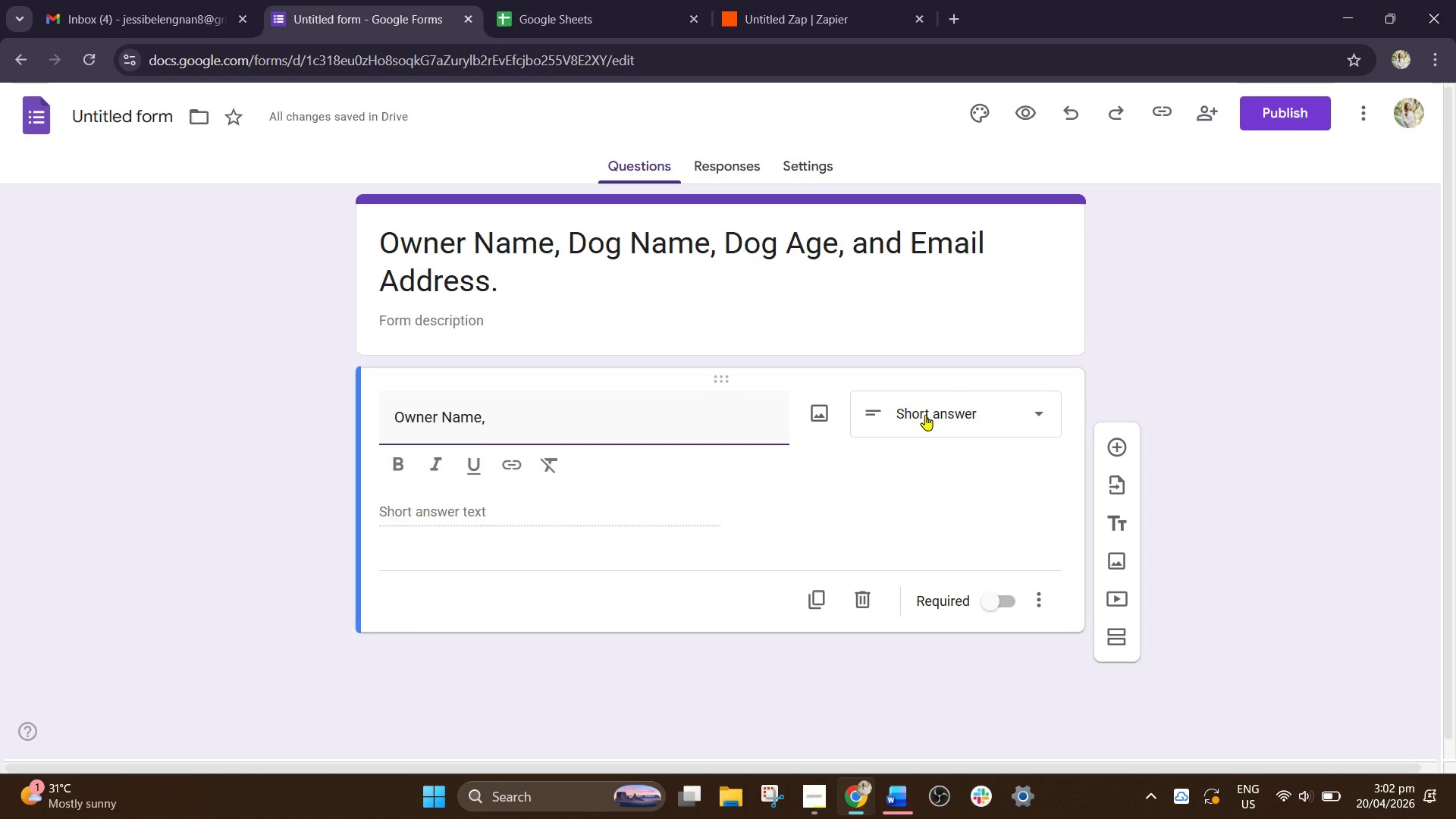 
left_click([925, 415])
 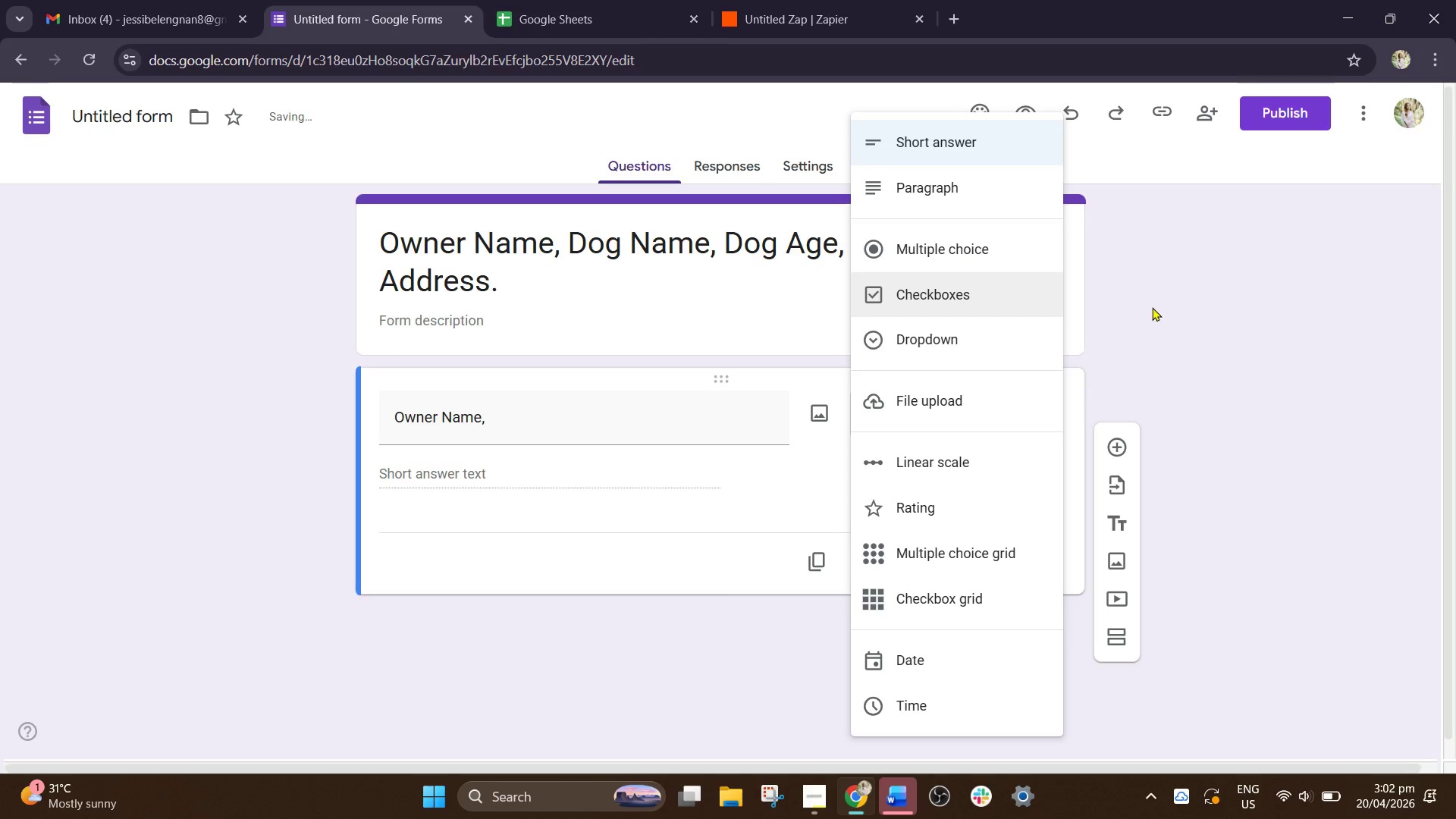 
left_click([1156, 305])
 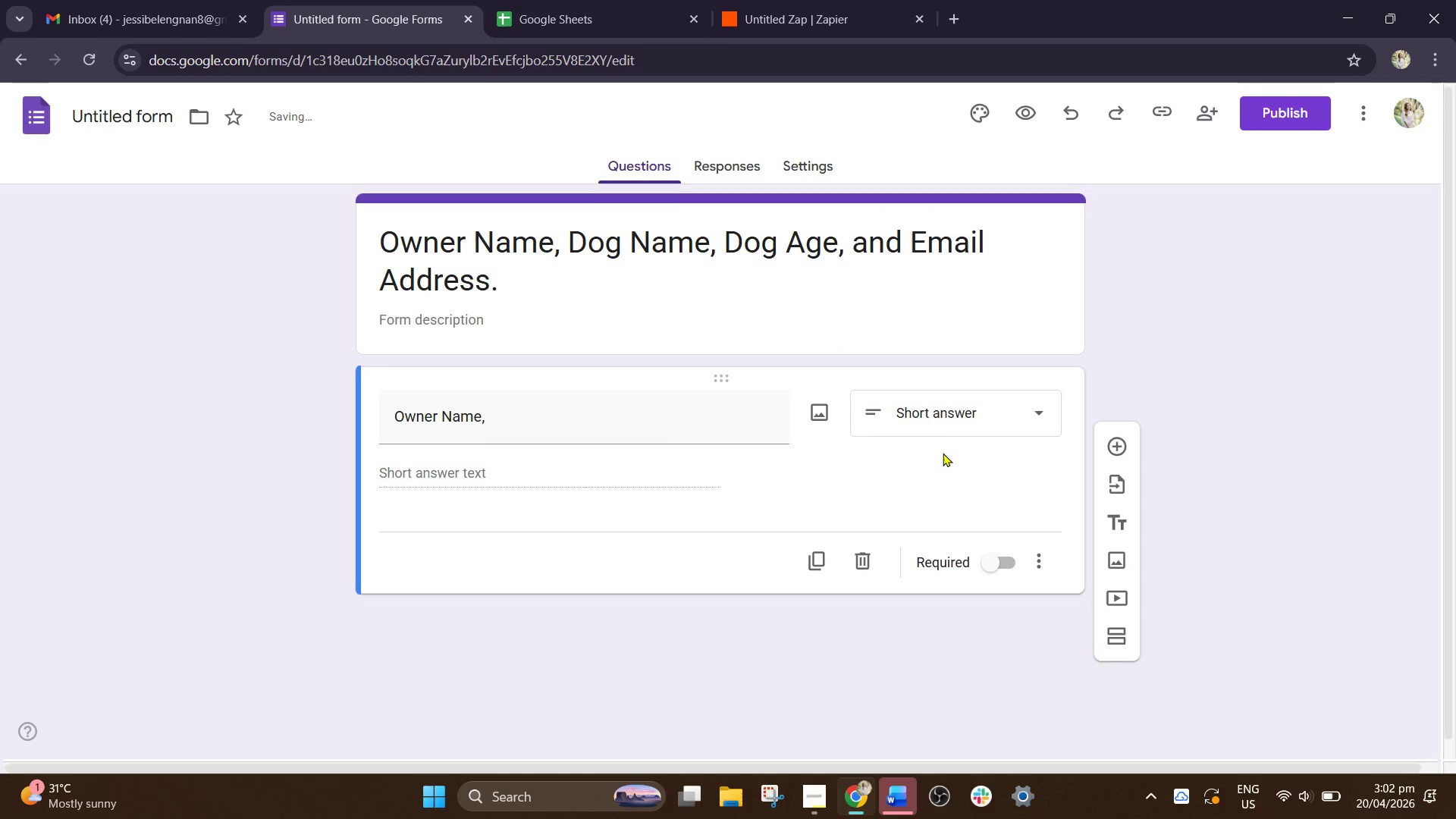 
scroll: coordinate [943, 450], scroll_direction: down, amount: 1.0
 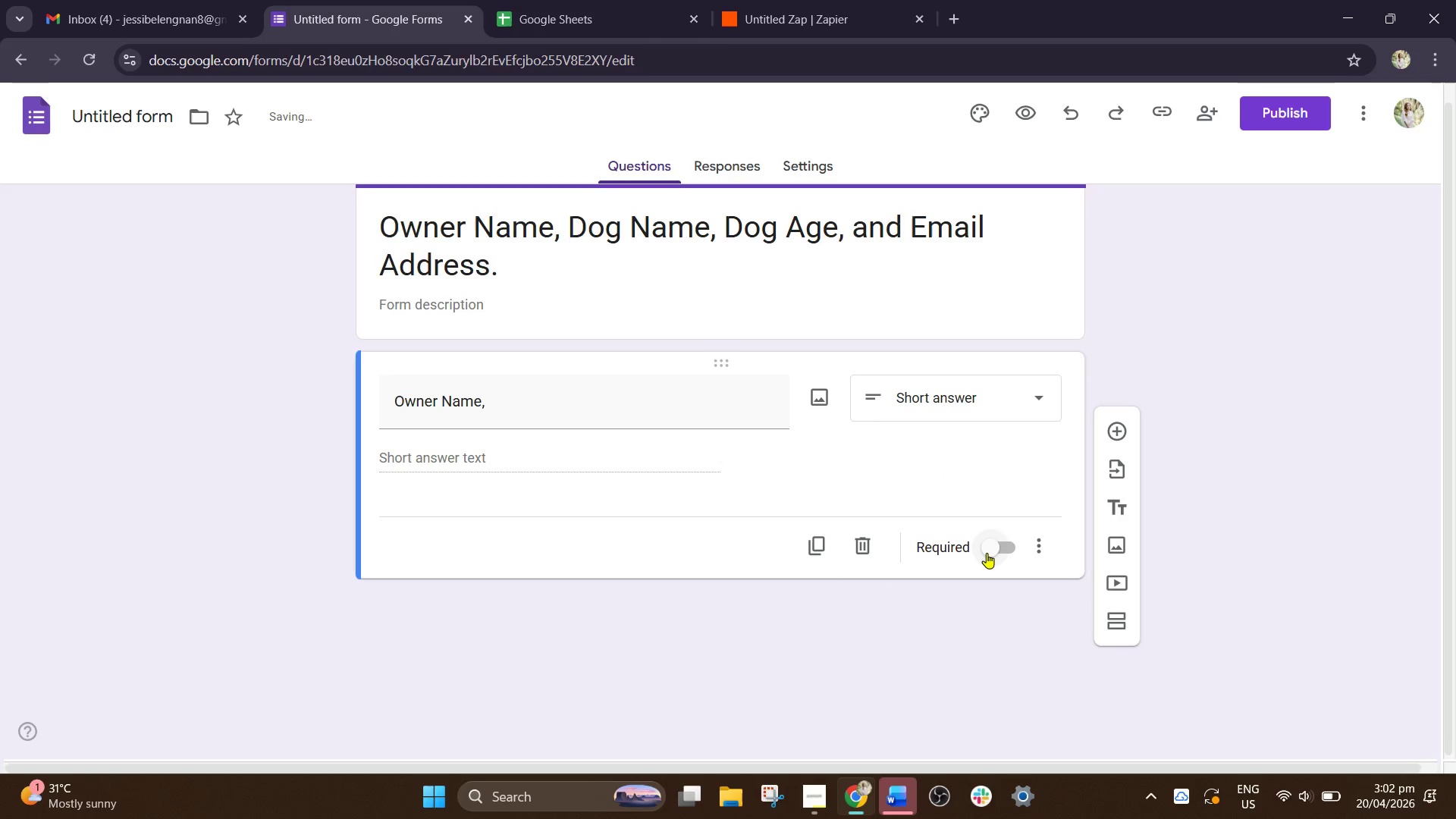 
left_click([987, 553])
 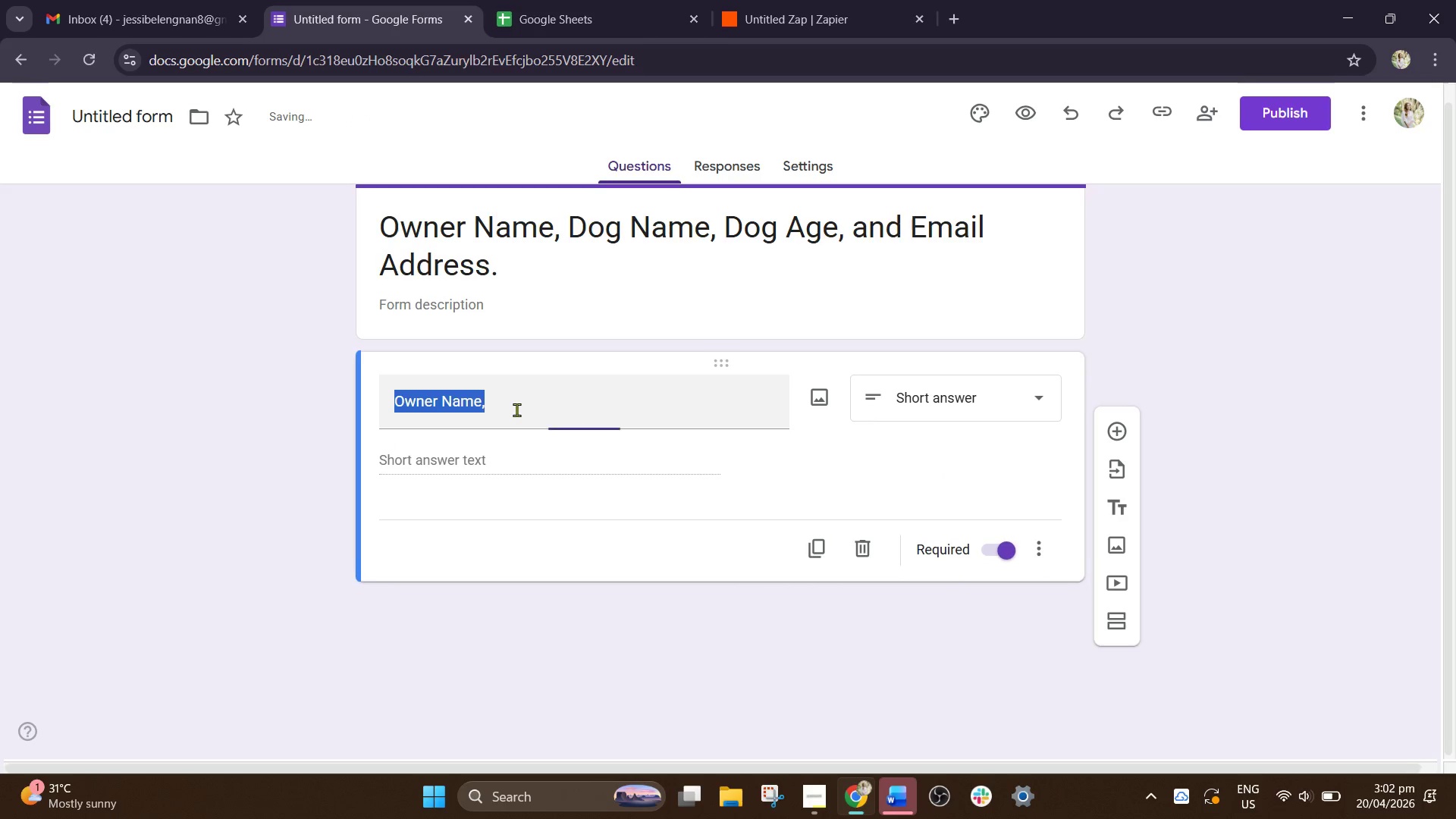 
double_click([511, 406])
 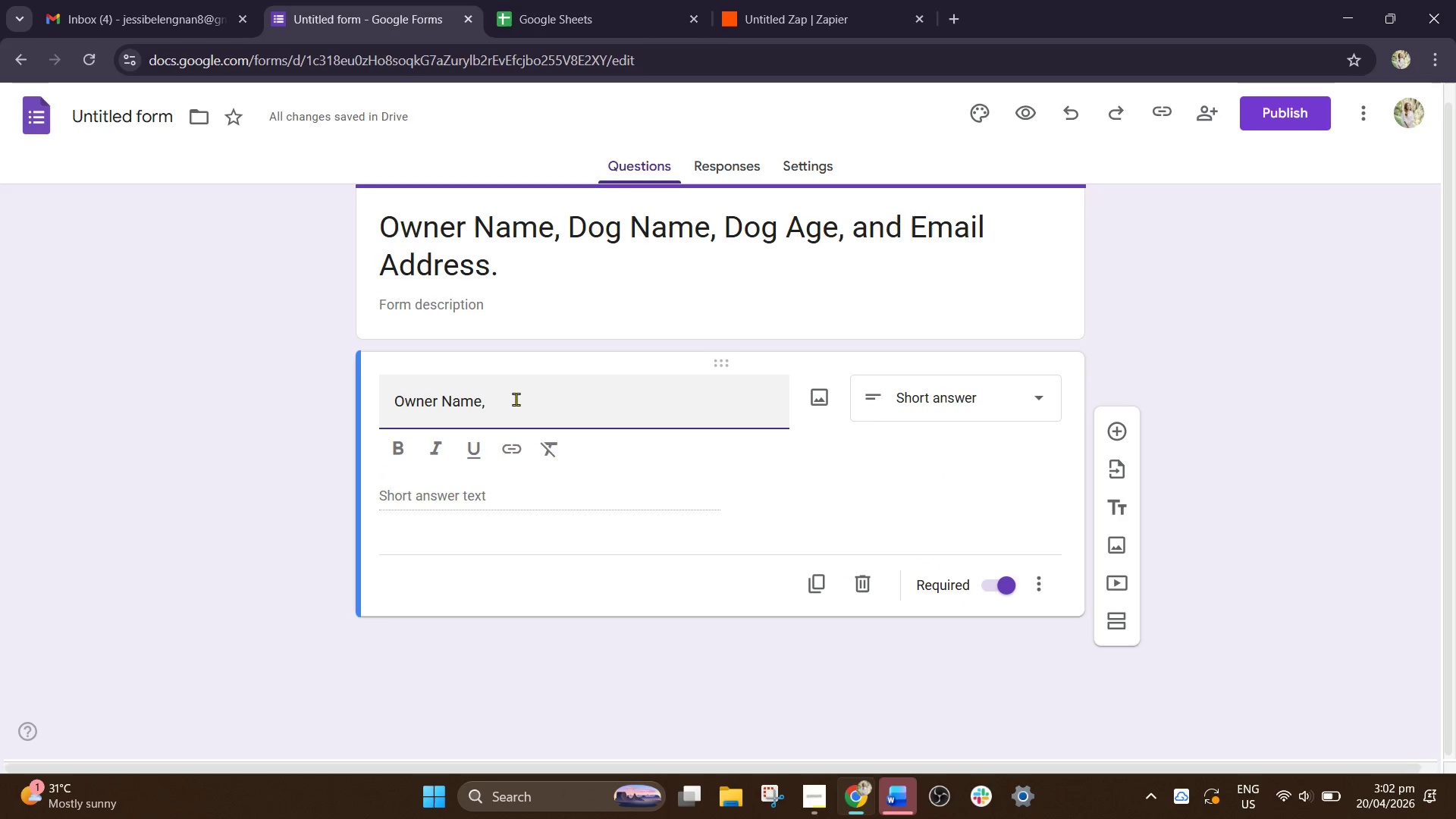 
key(Backspace)
 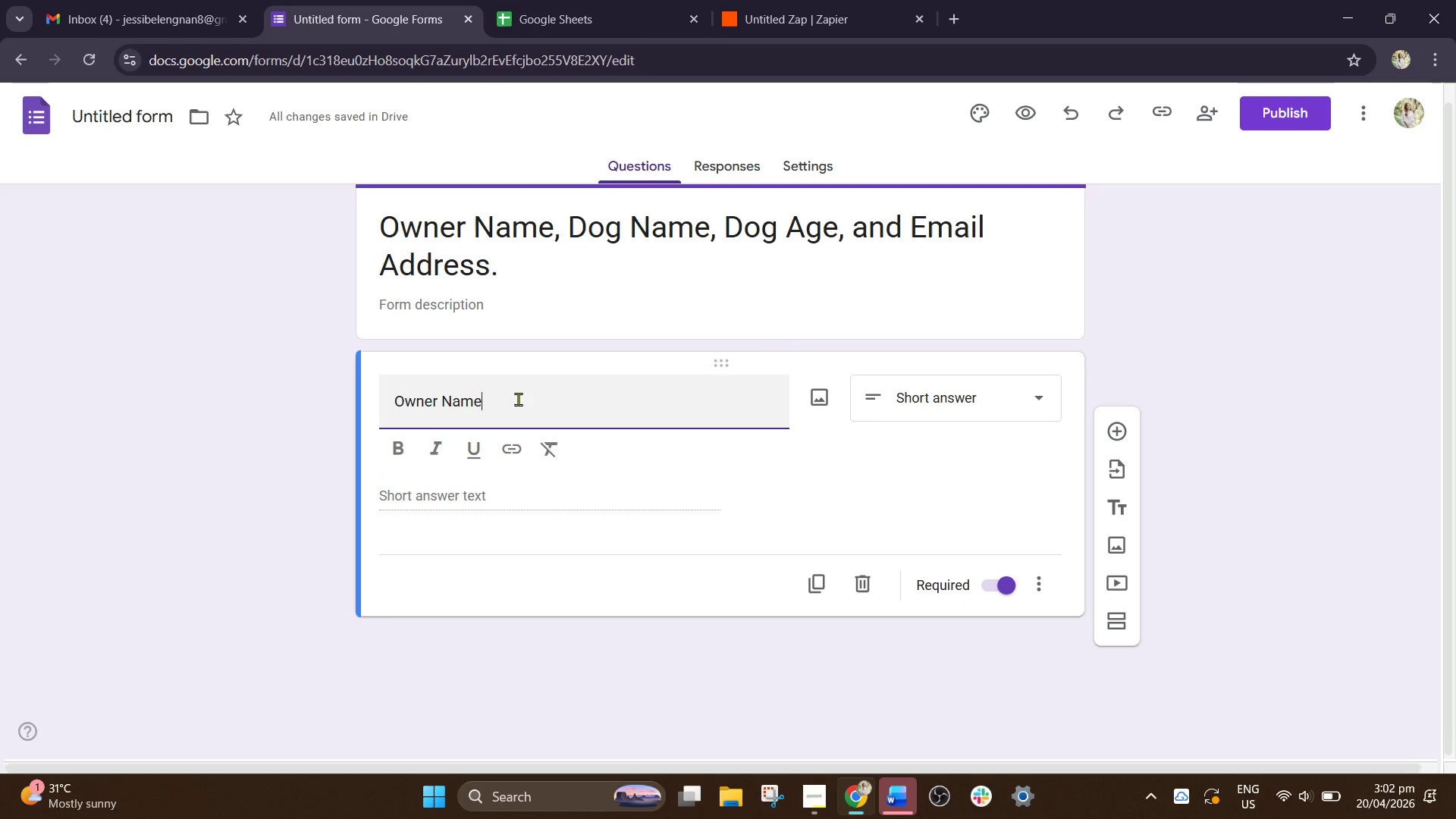 
left_click_drag(start_coordinate=[518, 399], to_coordinate=[281, 378])
 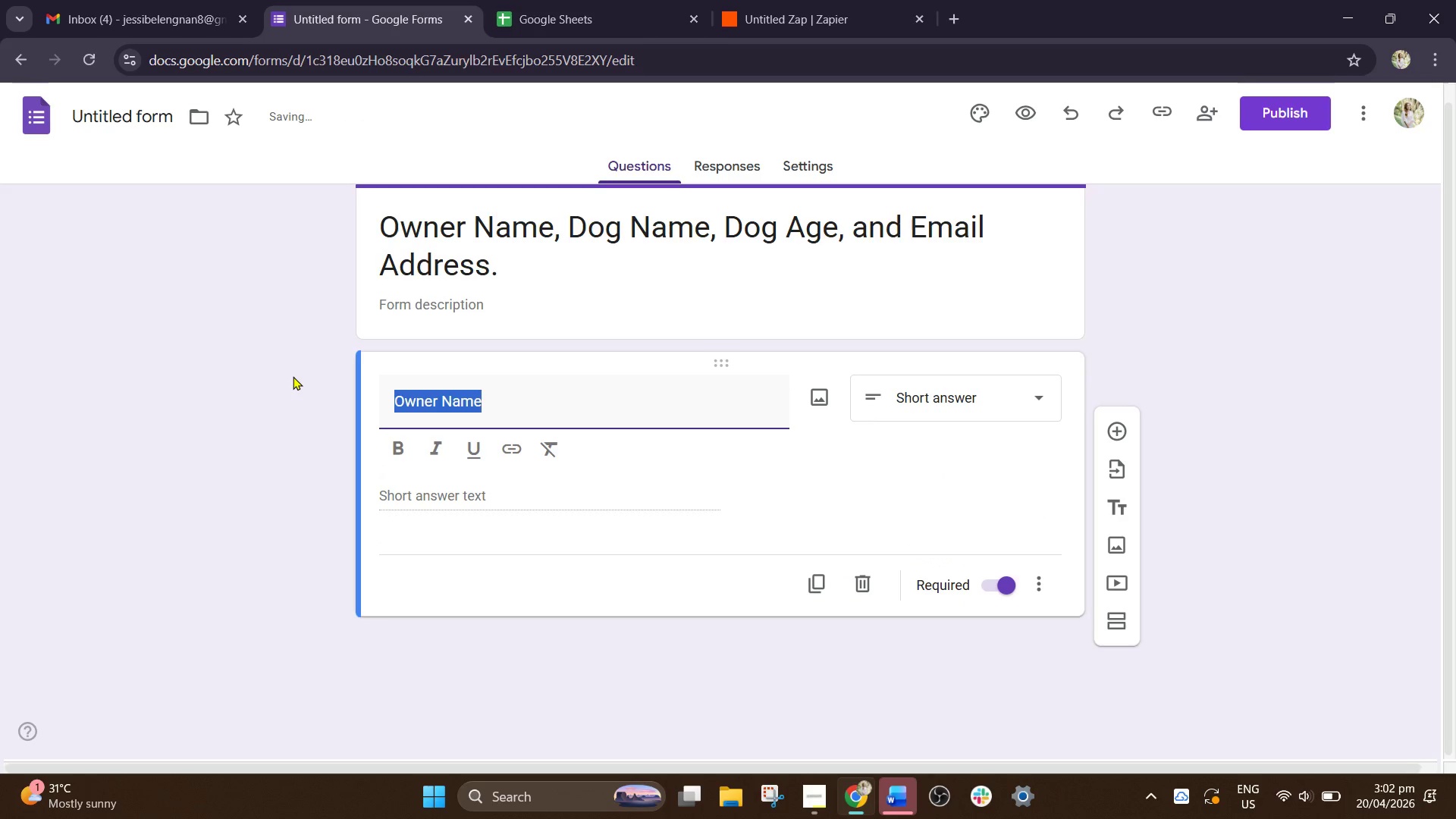 
key(Control+B)
 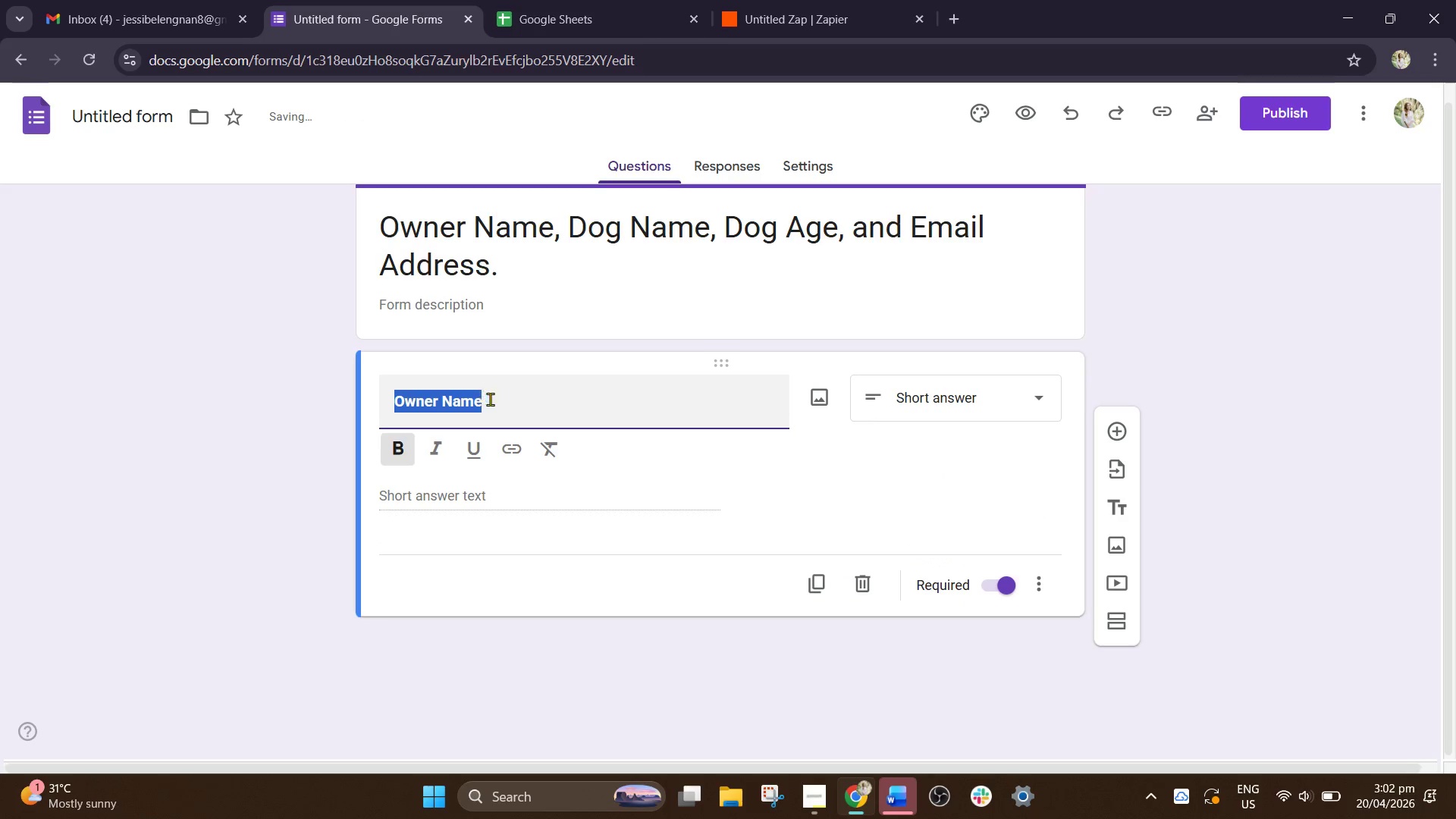 
left_click([500, 405])
 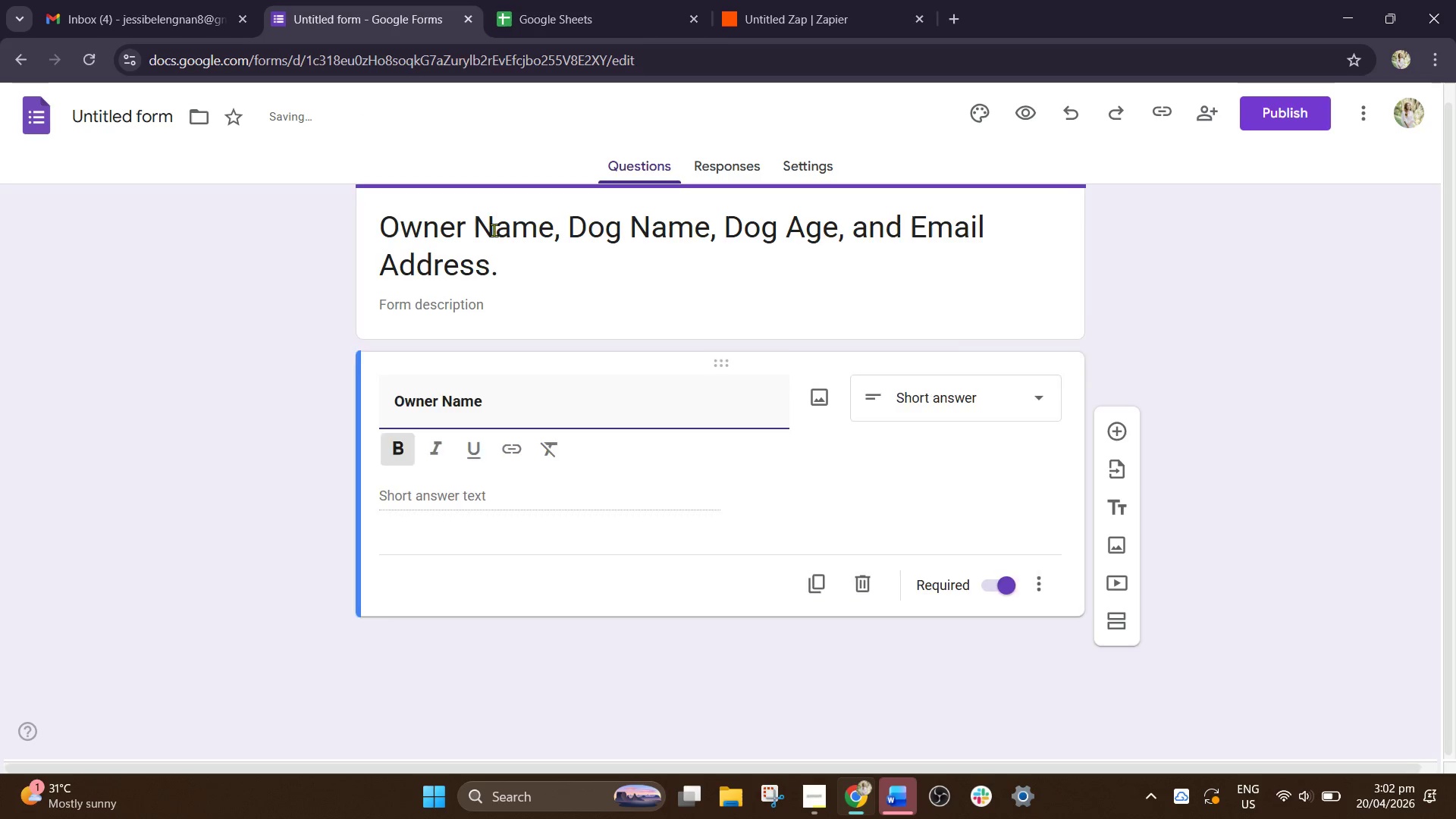 
left_click([494, 230])
 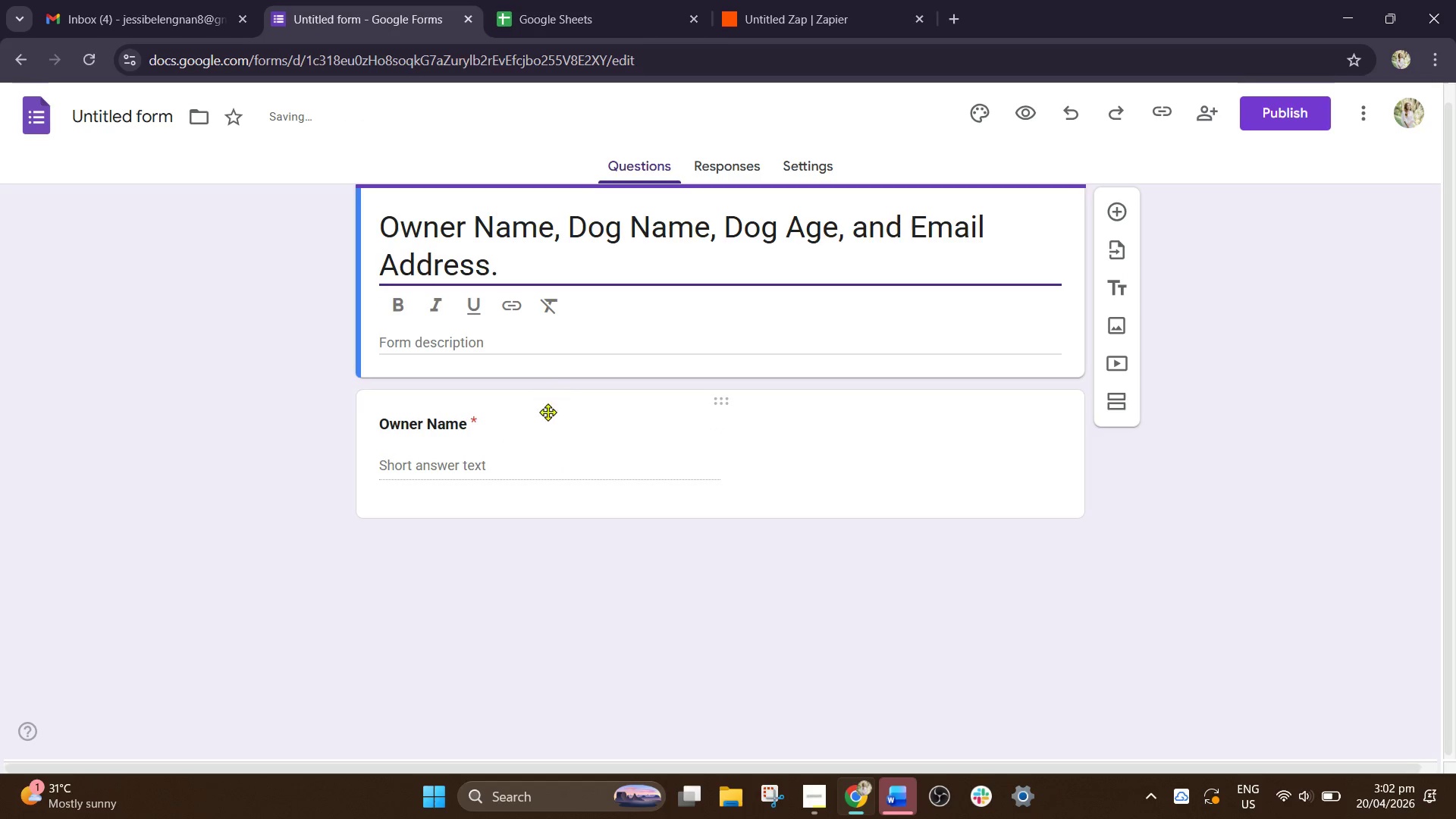 
left_click([553, 431])
 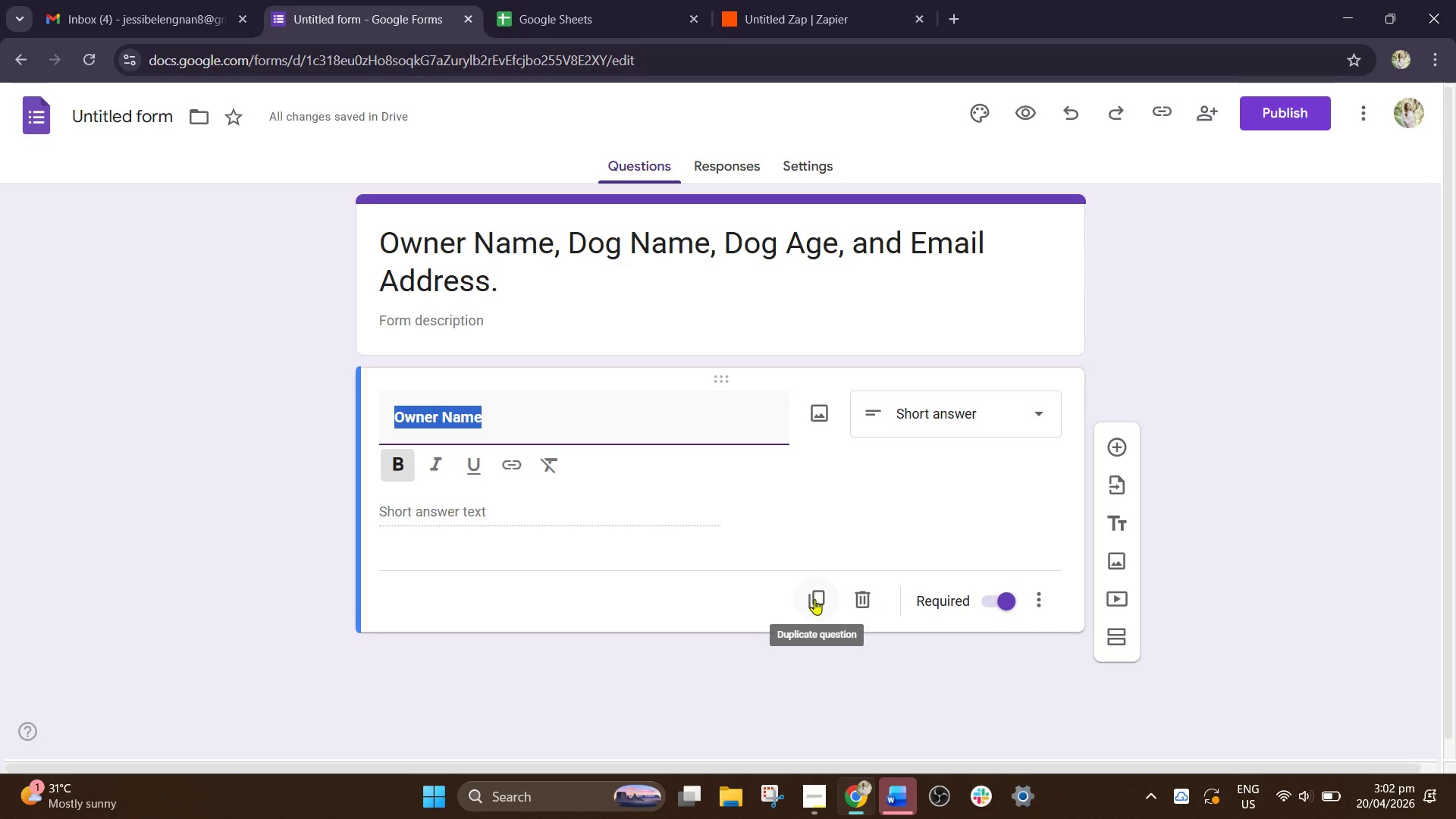 
left_click([814, 600])
 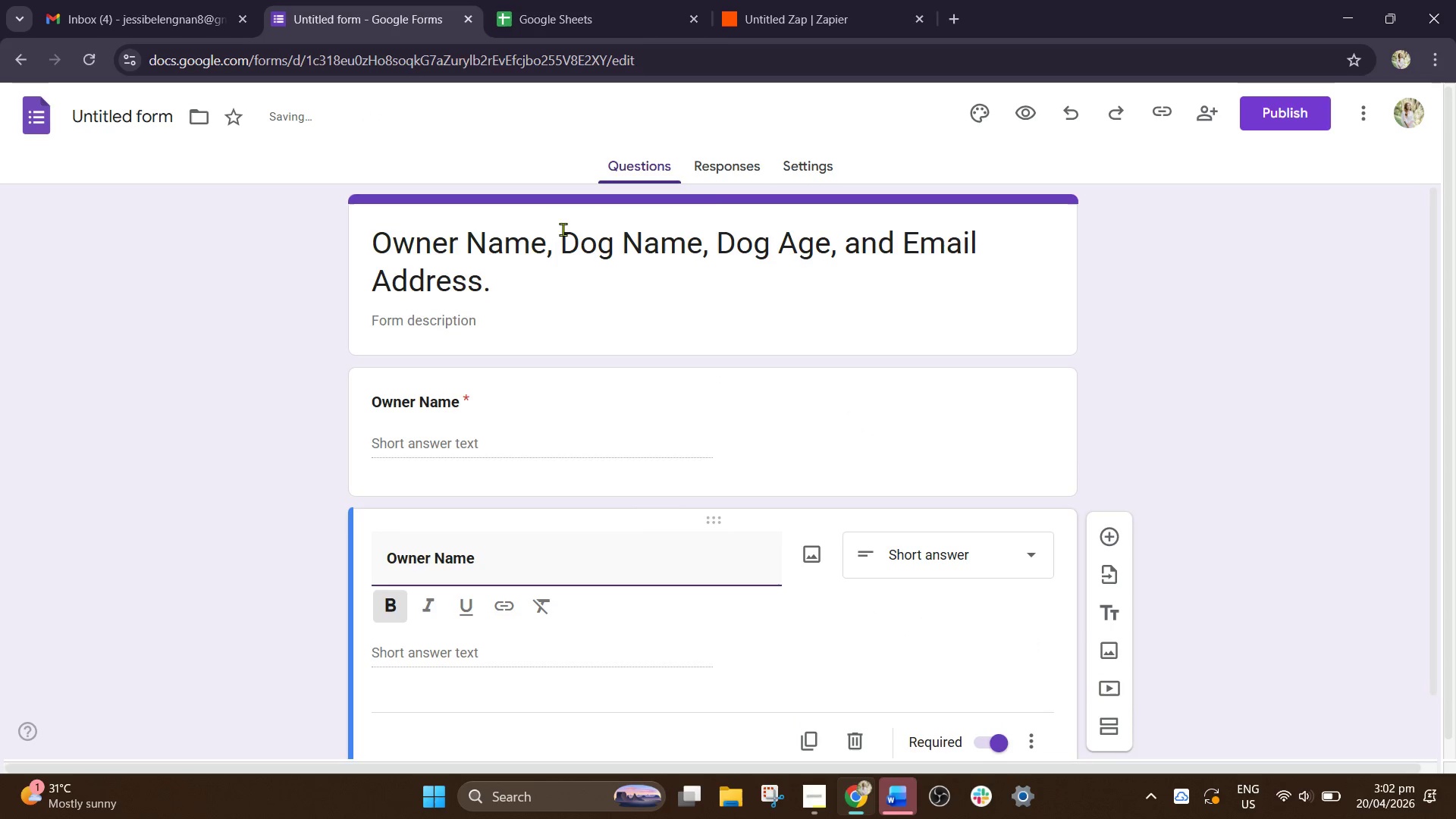 
left_click_drag(start_coordinate=[560, 238], to_coordinate=[687, 241])
 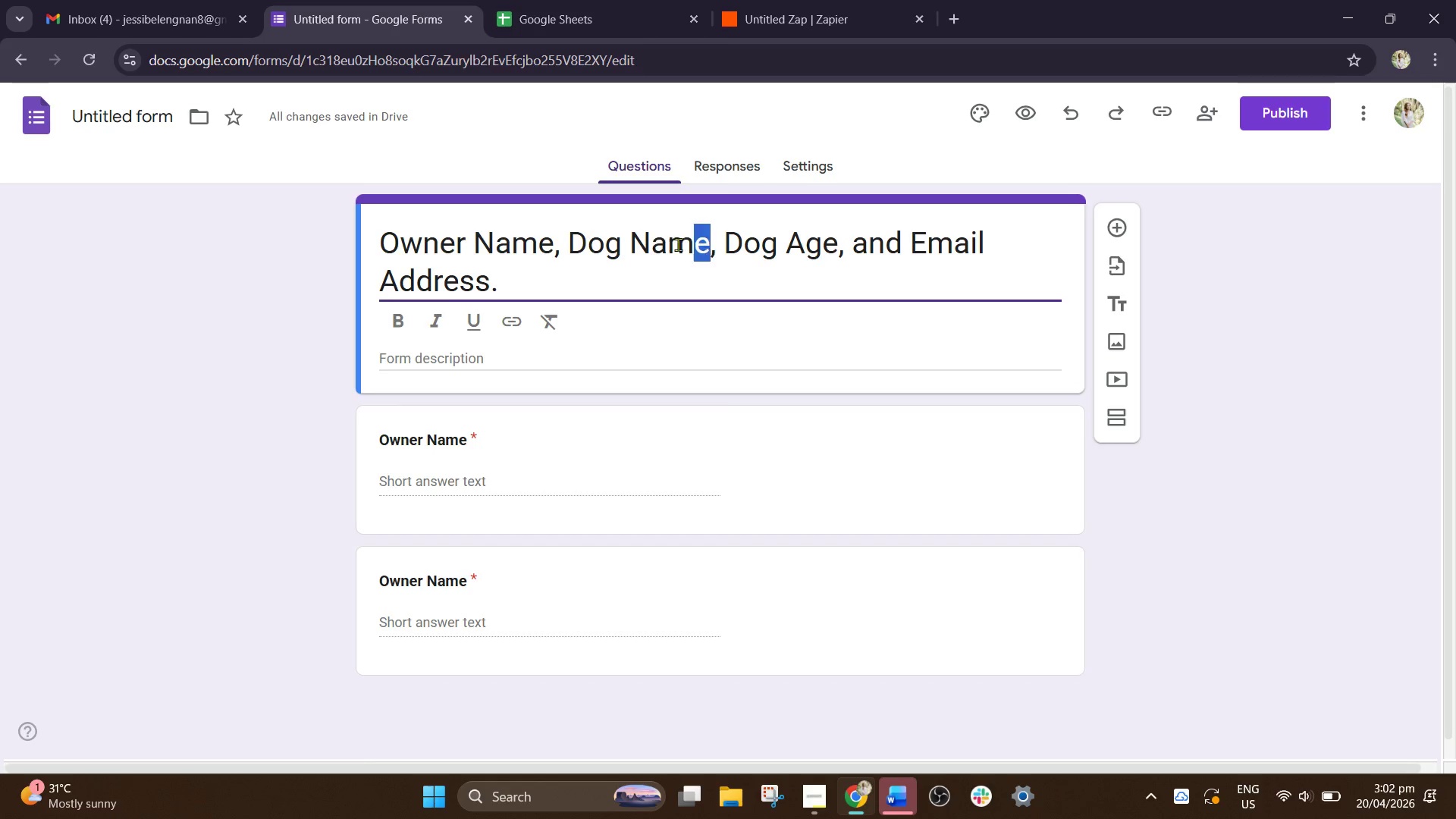 
left_click_drag(start_coordinate=[712, 244], to_coordinate=[571, 244])
 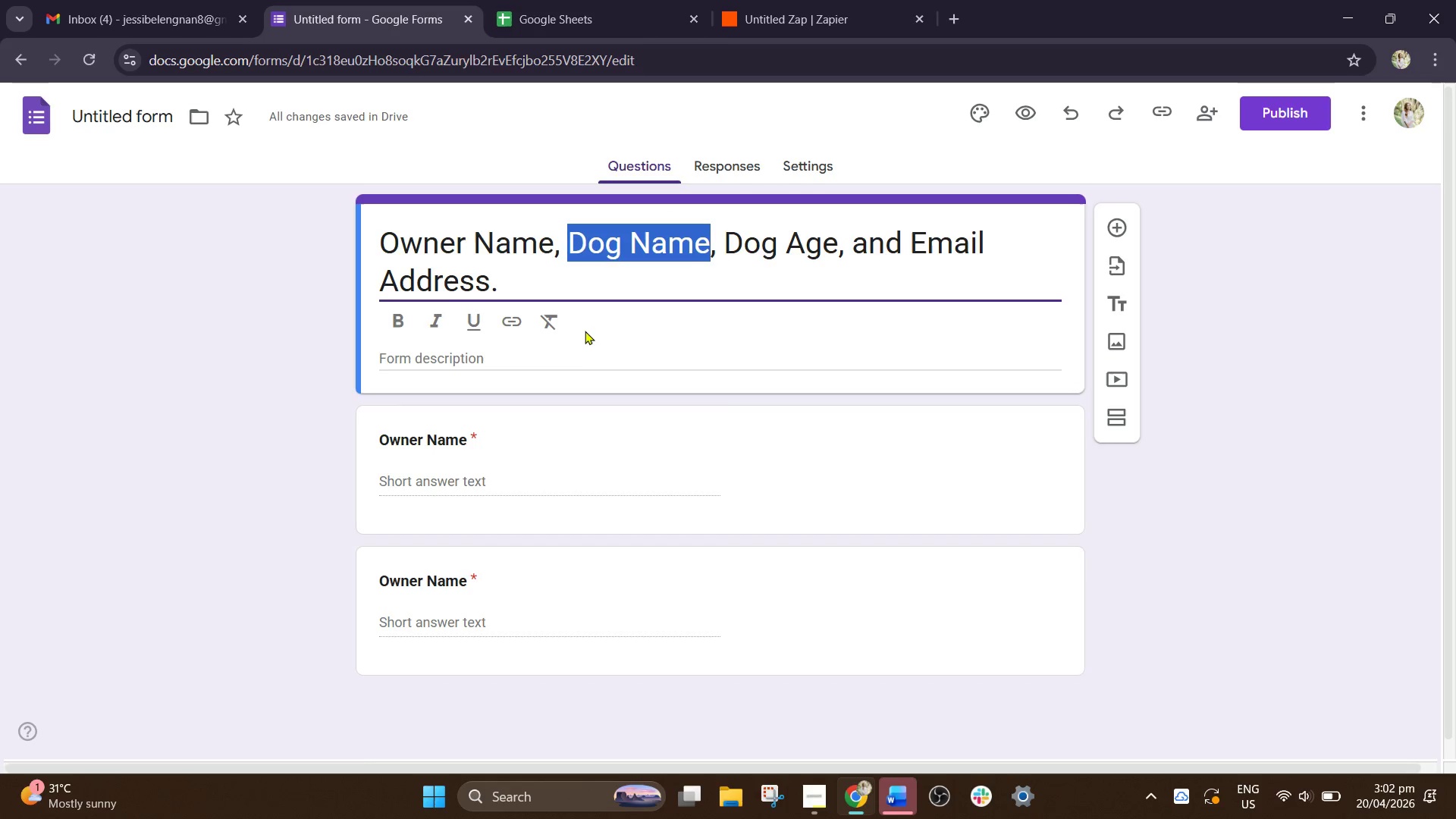 
key(Control+C)
 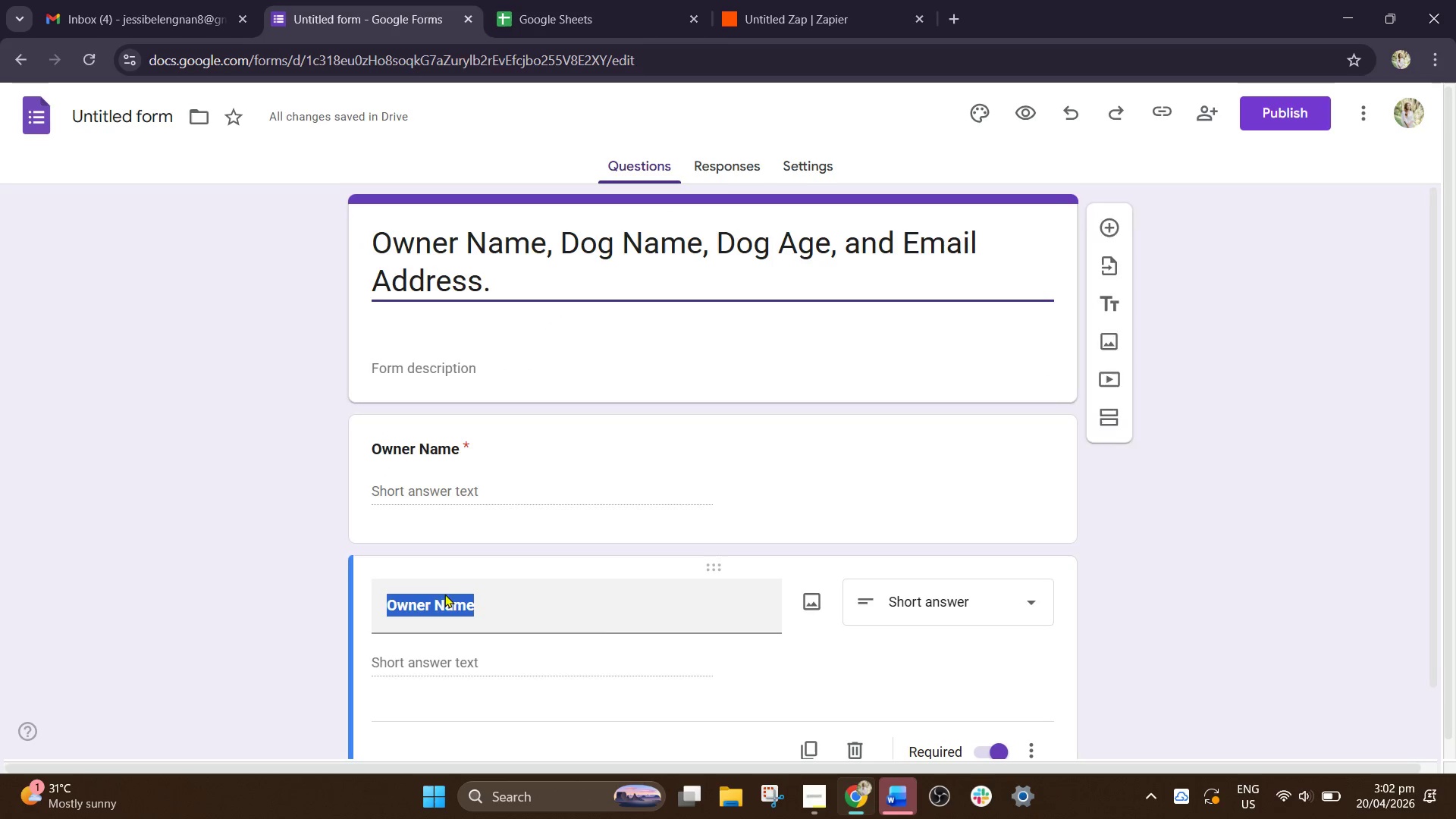 
left_click([444, 594])
 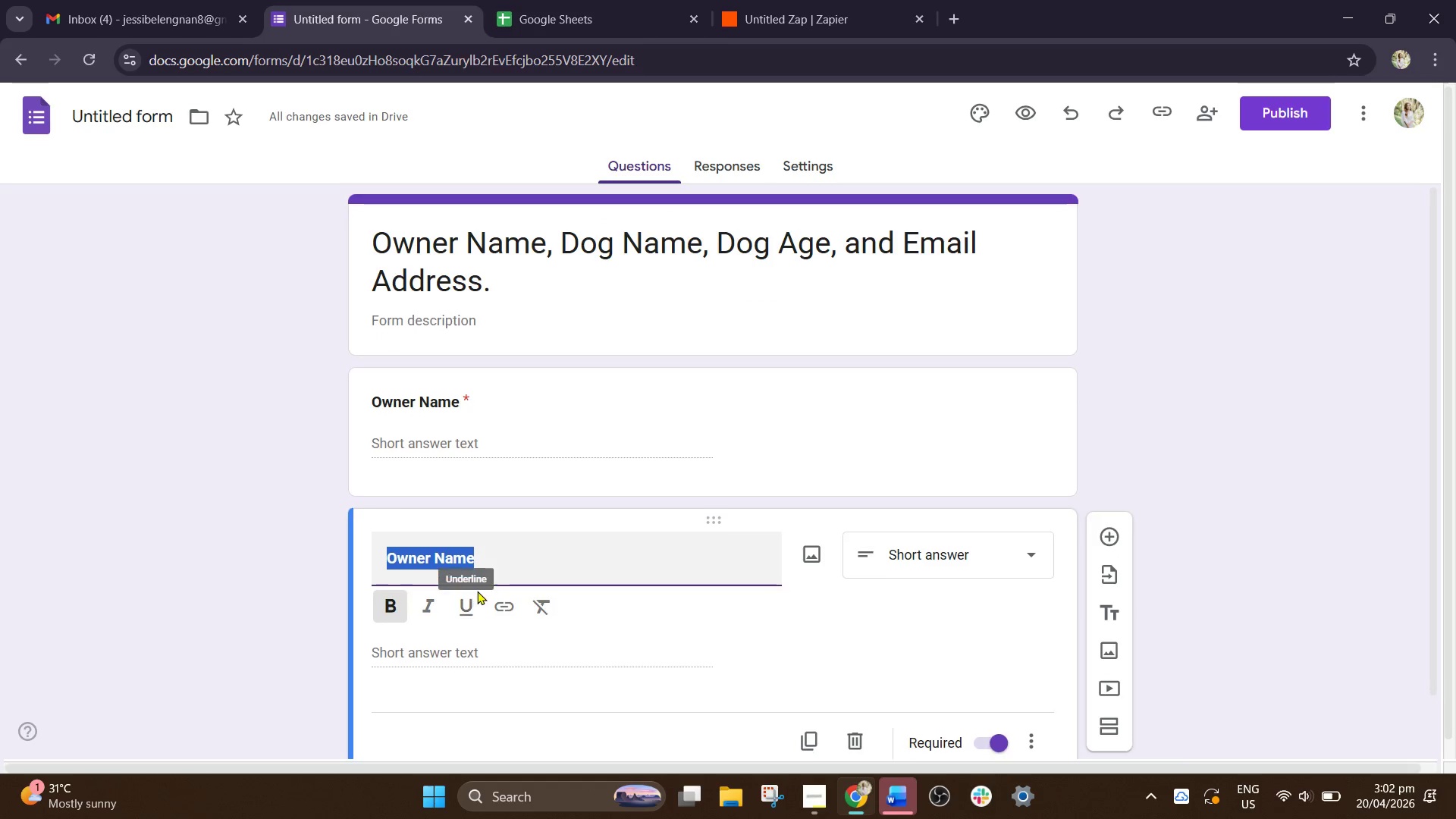 
key(Control+V)
 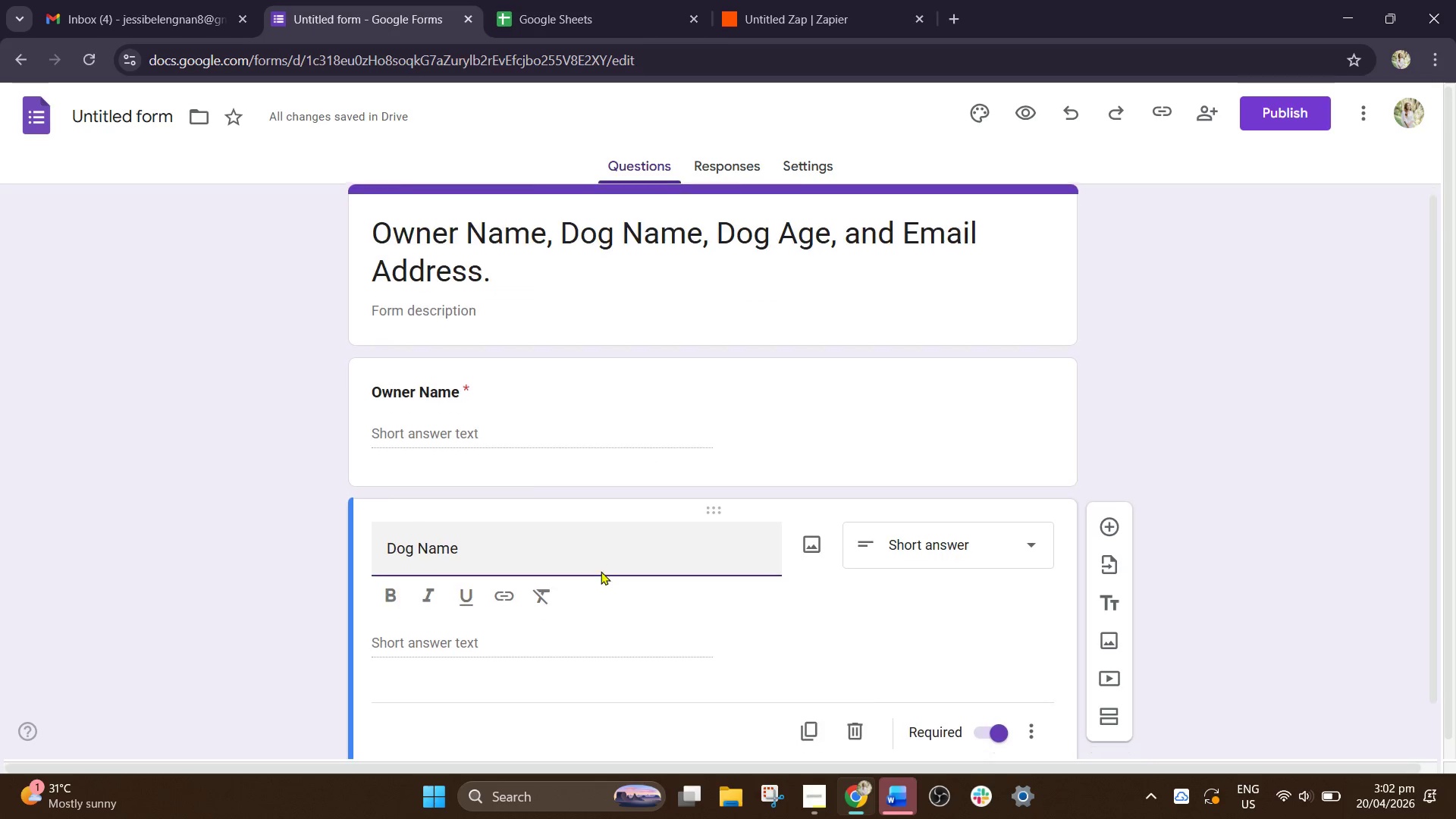 
left_click_drag(start_coordinate=[522, 486], to_coordinate=[366, 491])
 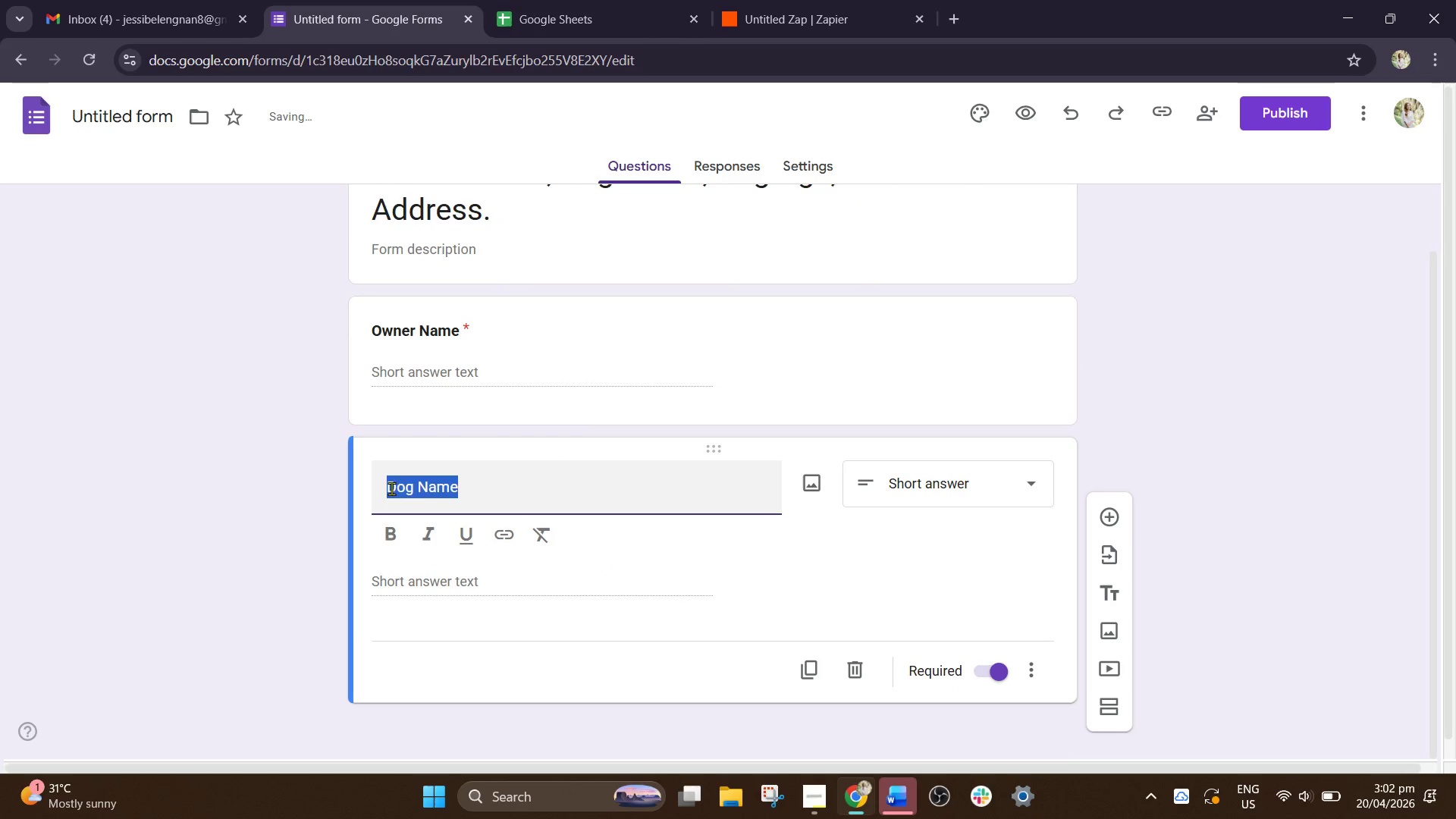 
scroll: coordinate [601, 571], scroll_direction: down, amount: 2.0
 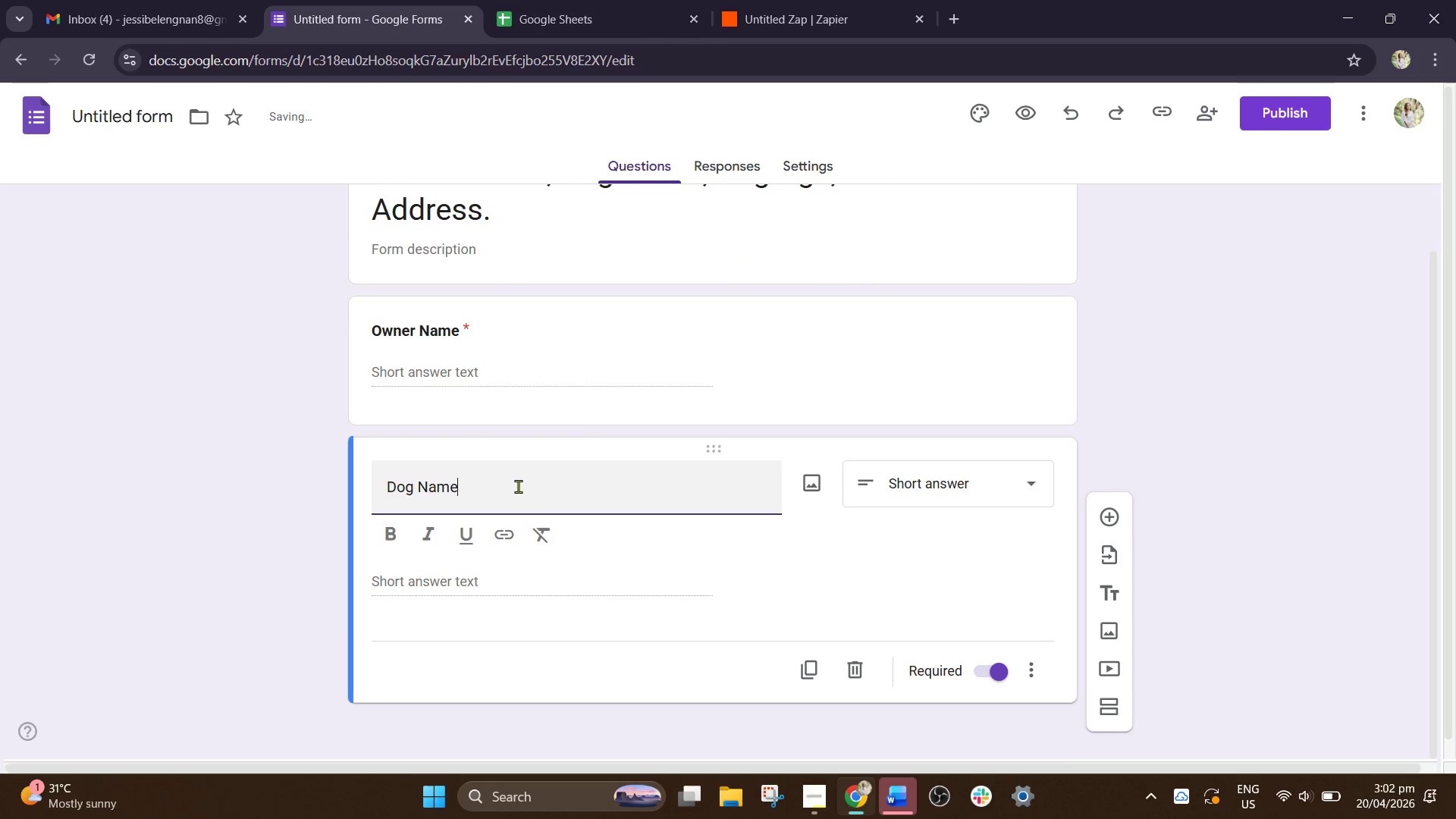 
key(Control+B)
 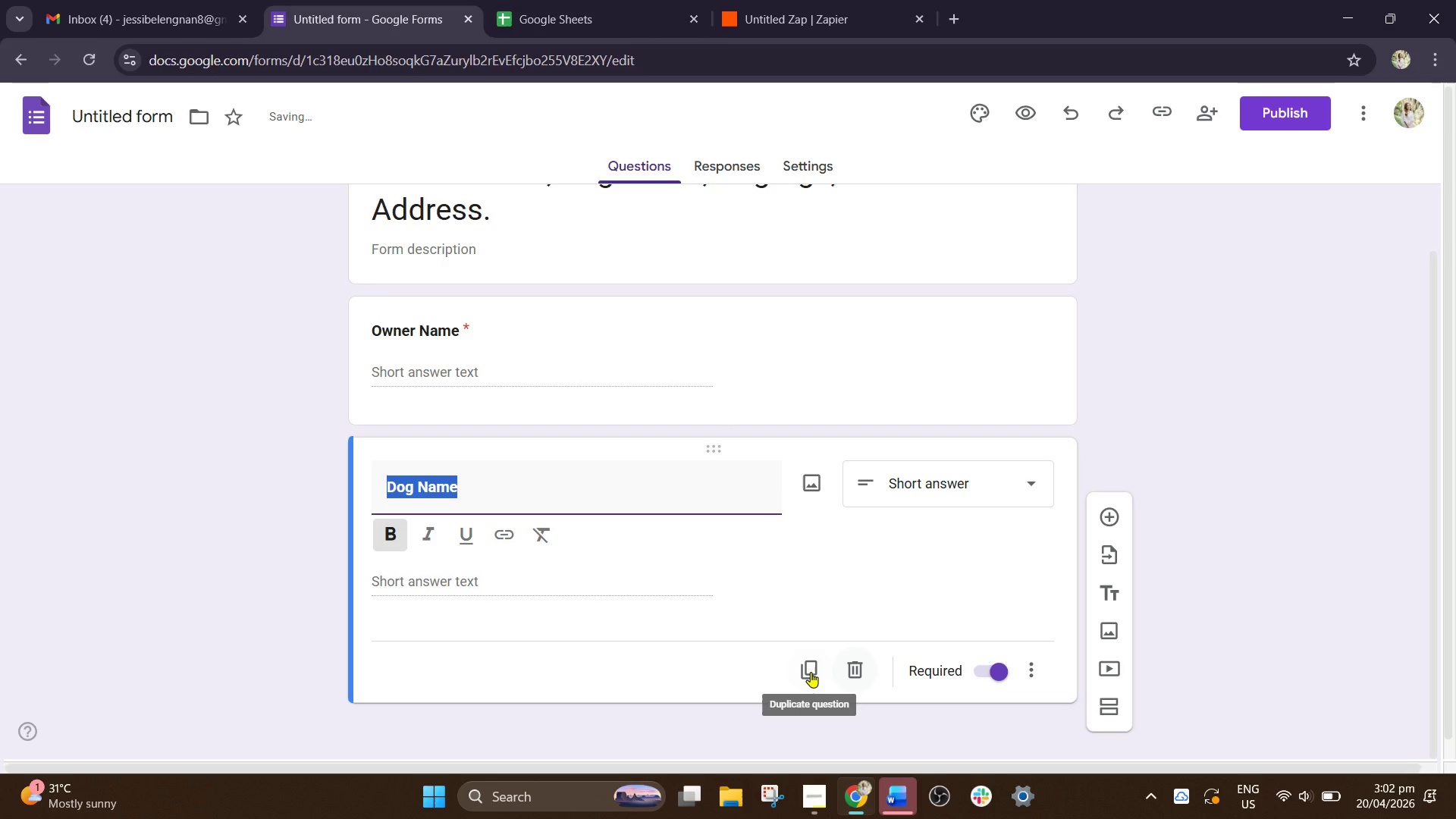 
left_click([811, 672])
 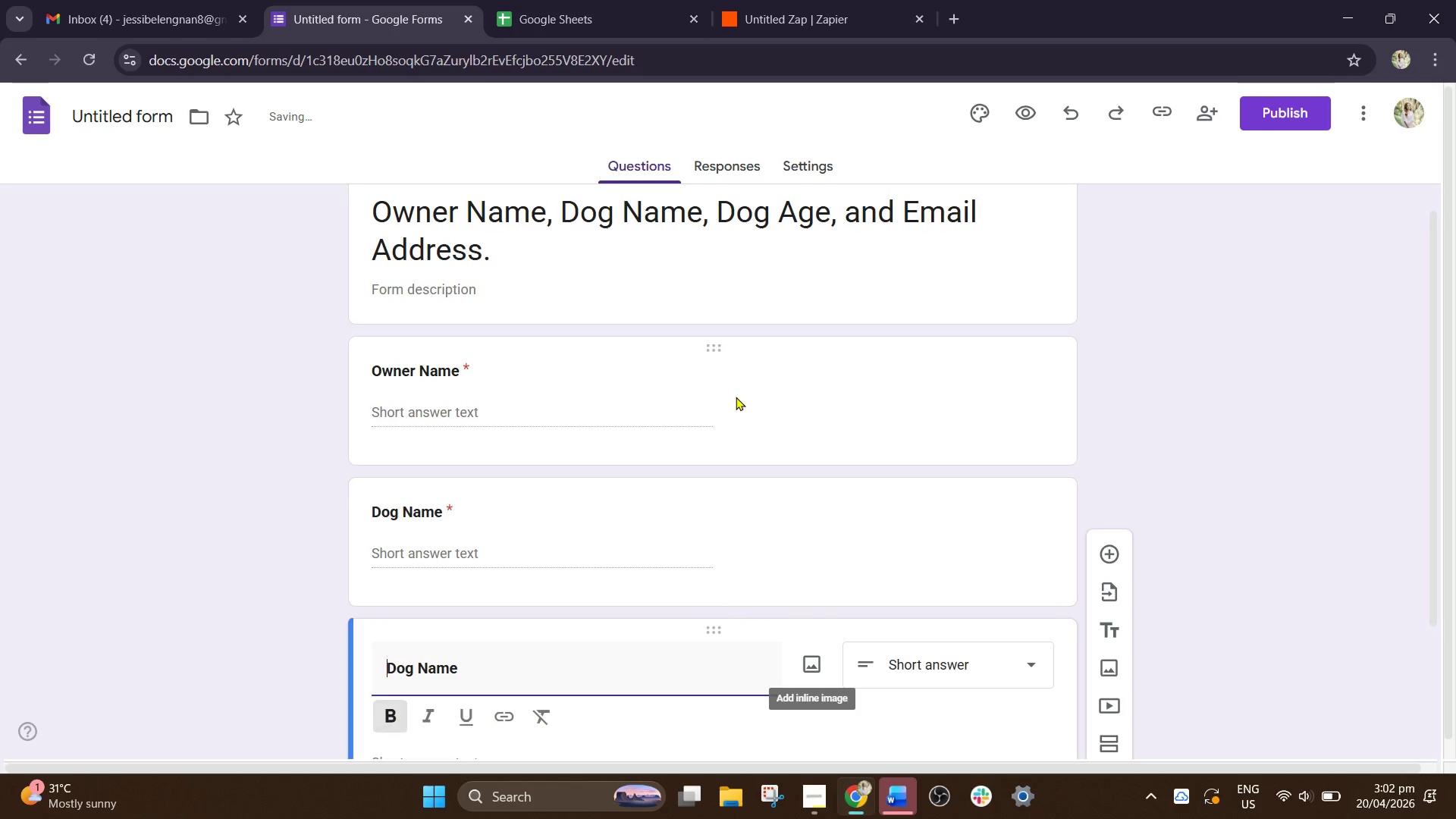 
scroll: coordinate [736, 397], scroll_direction: up, amount: 2.0
 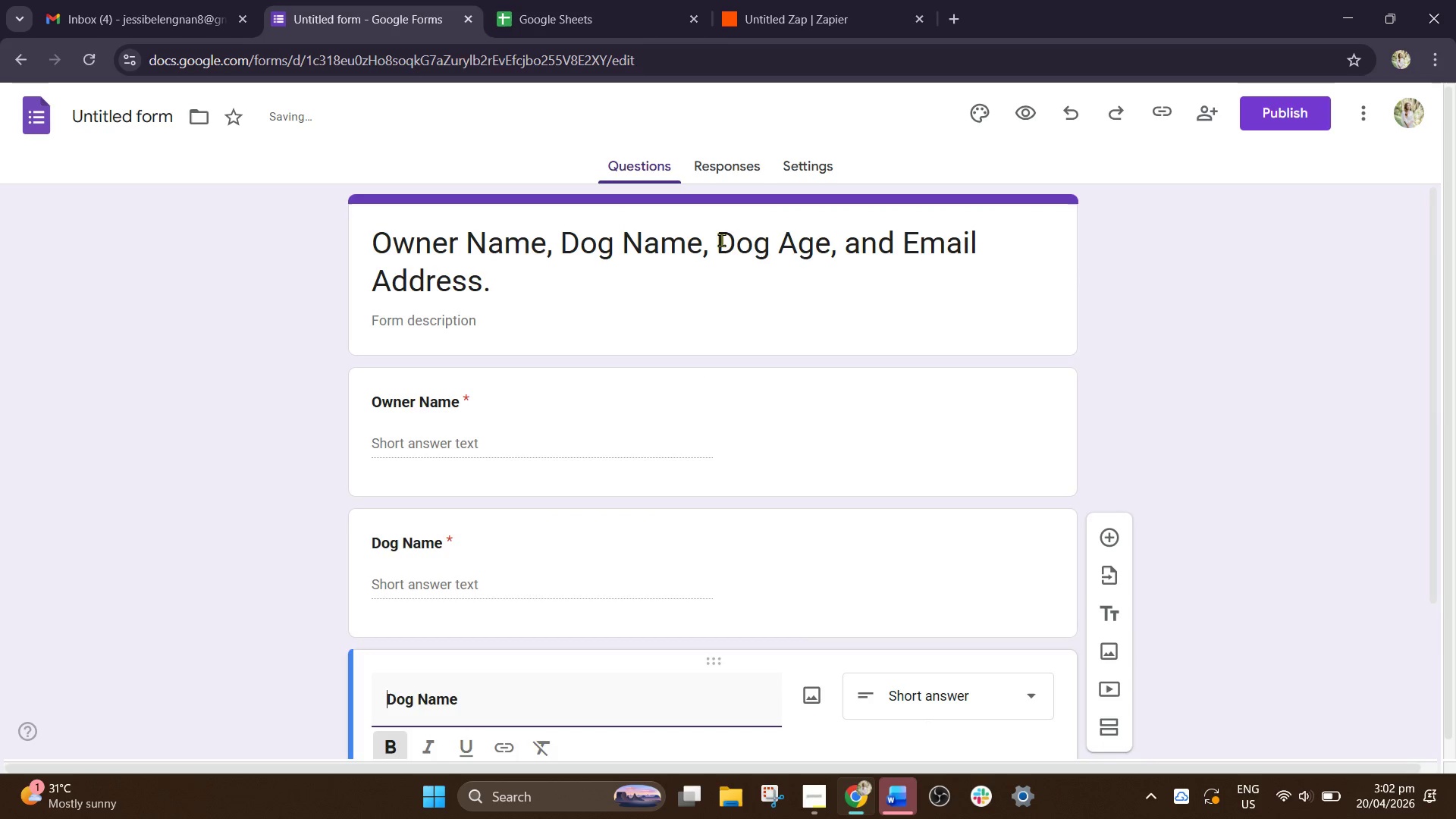 
left_click_drag(start_coordinate=[717, 240], to_coordinate=[830, 249])
 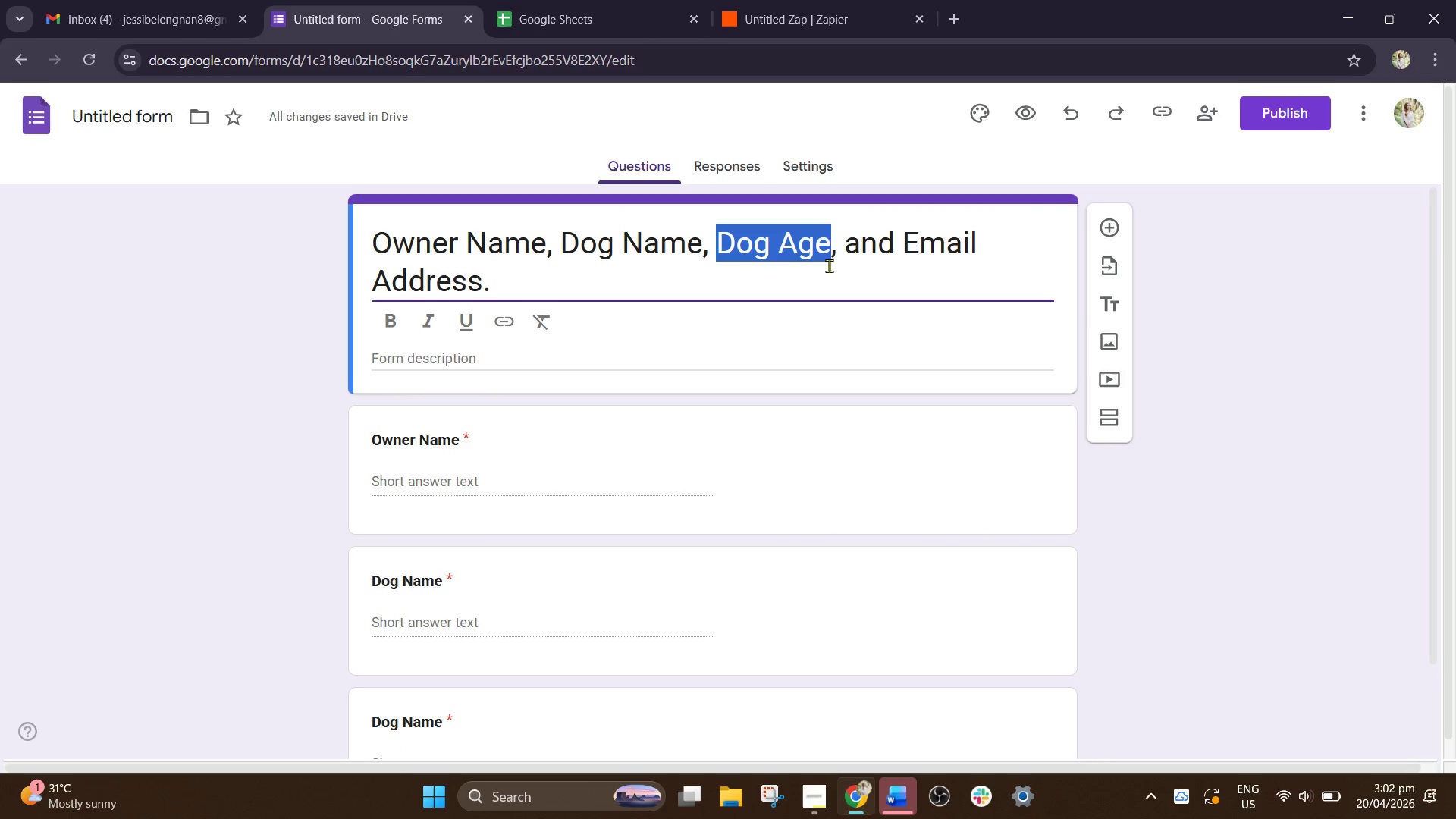 
key(Control+C)
 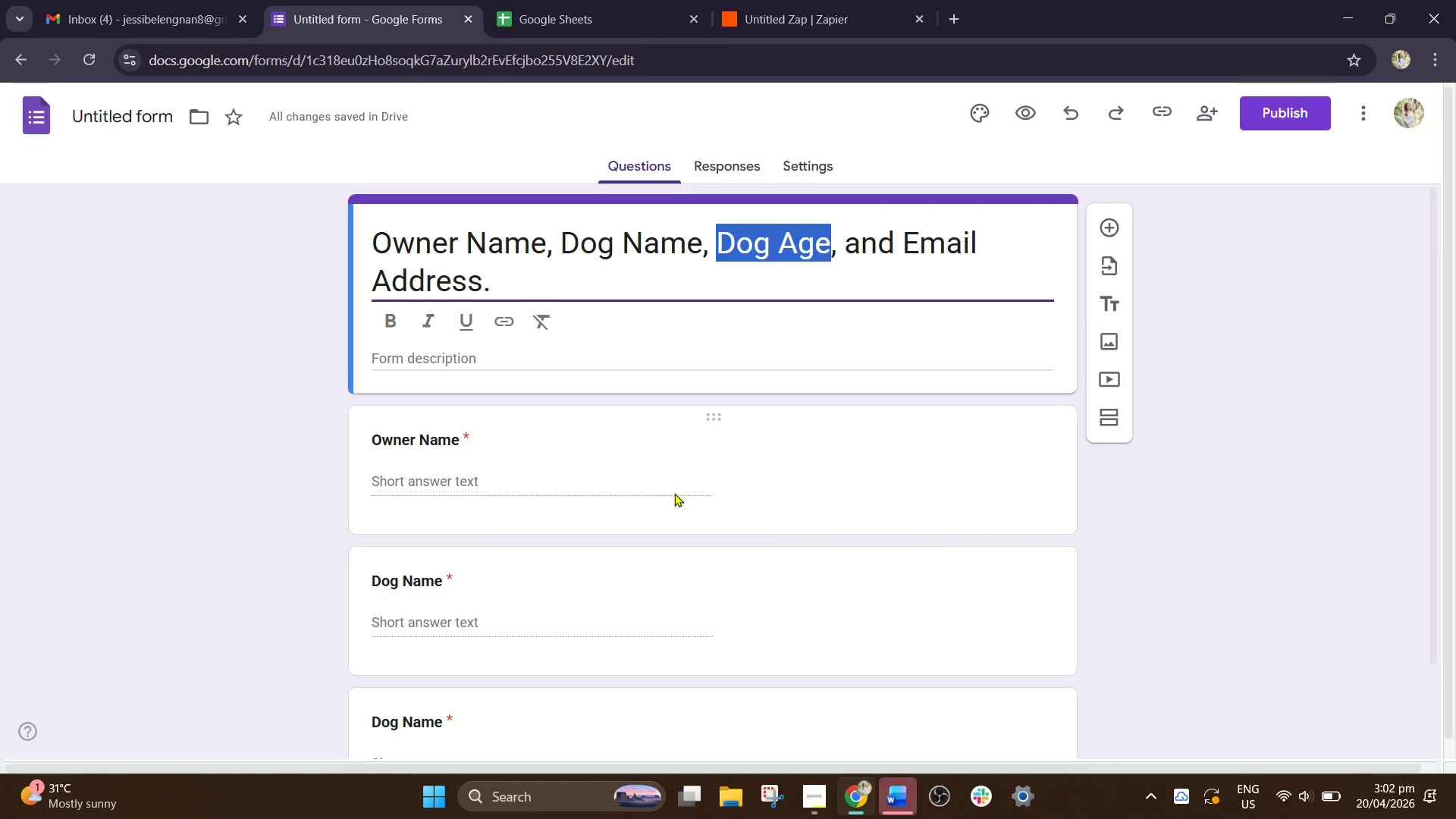 
key(Control+C)
 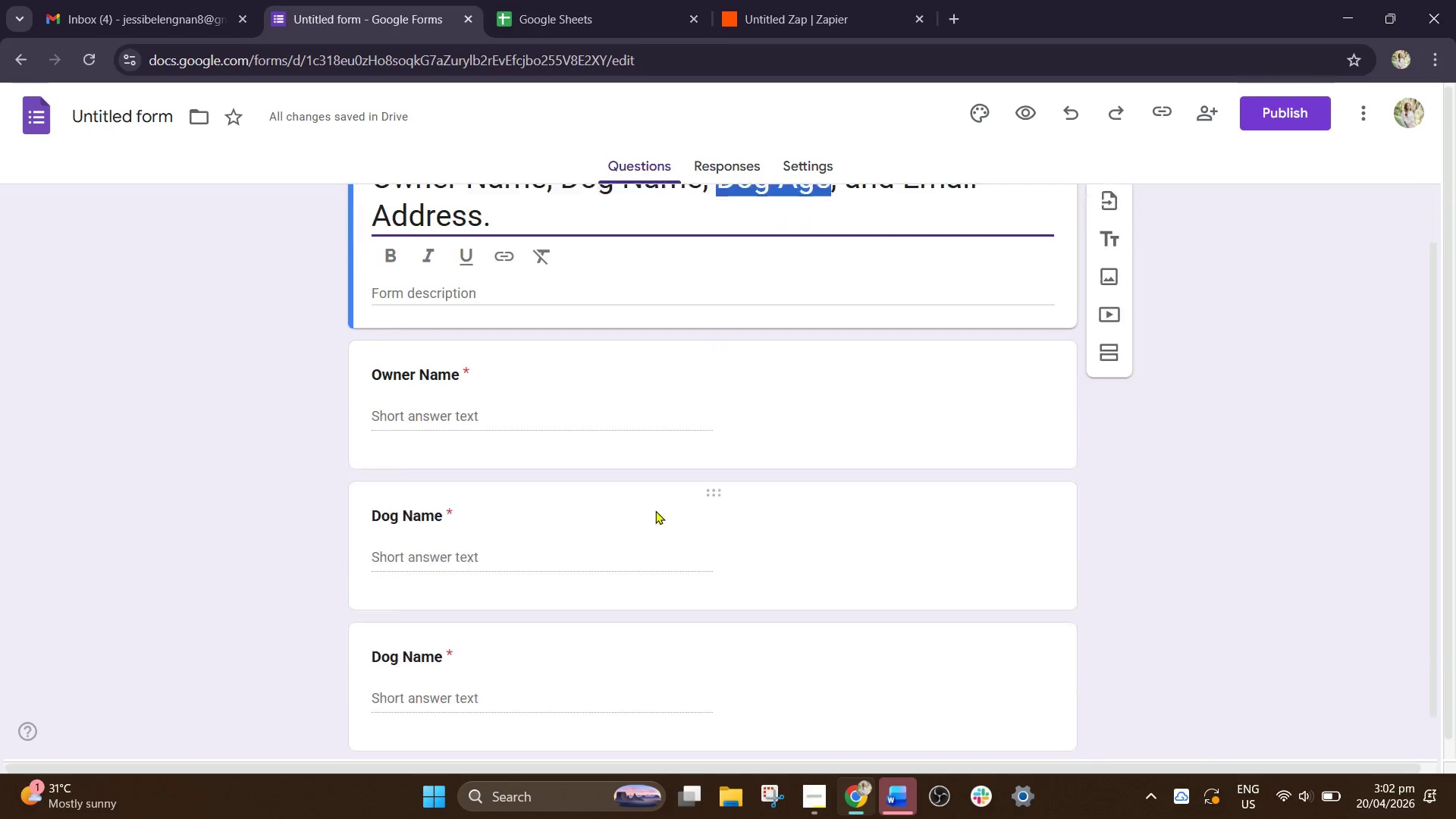 
scroll: coordinate [575, 555], scroll_direction: down, amount: 5.0
 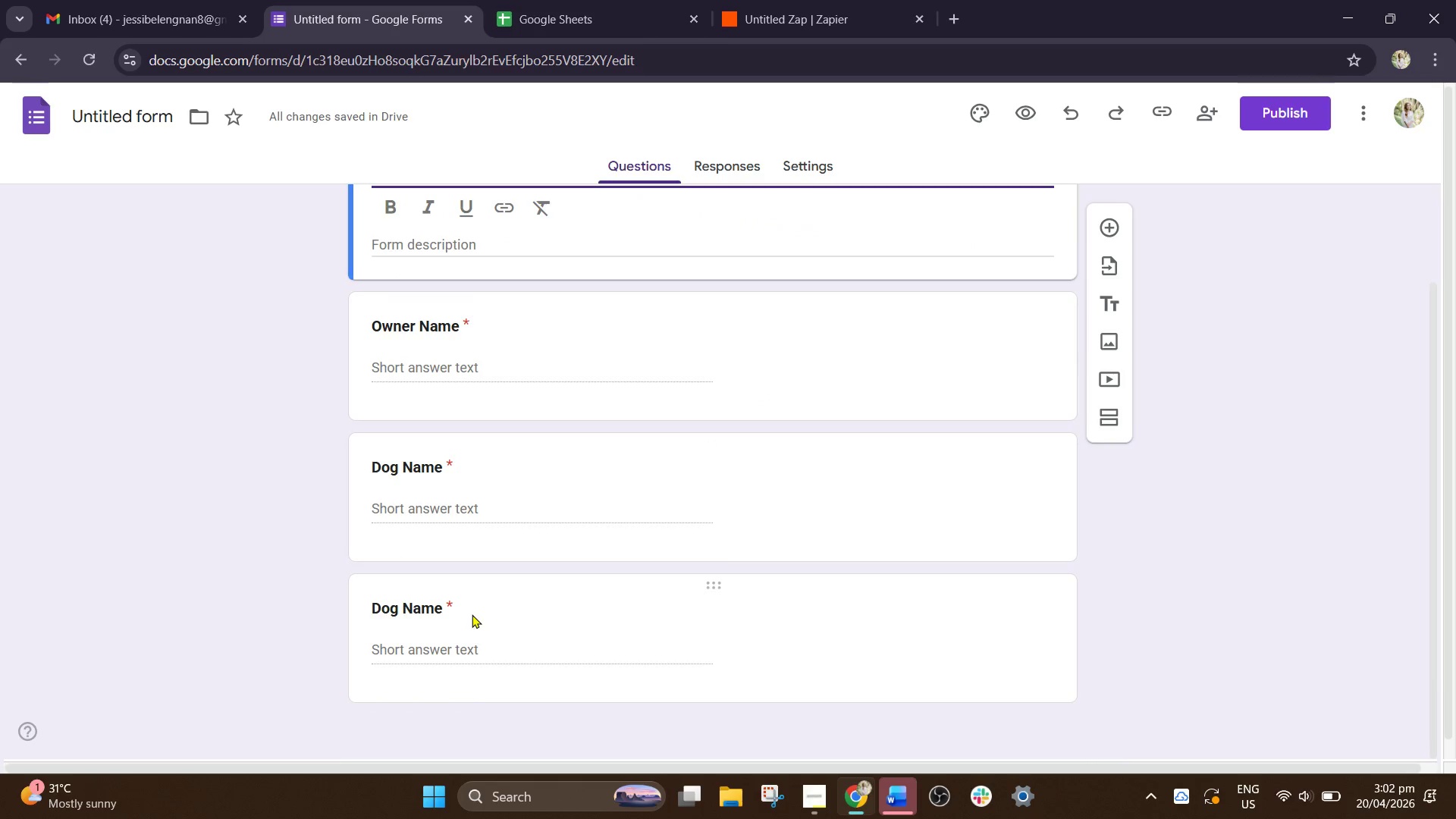 
left_click([472, 614])
 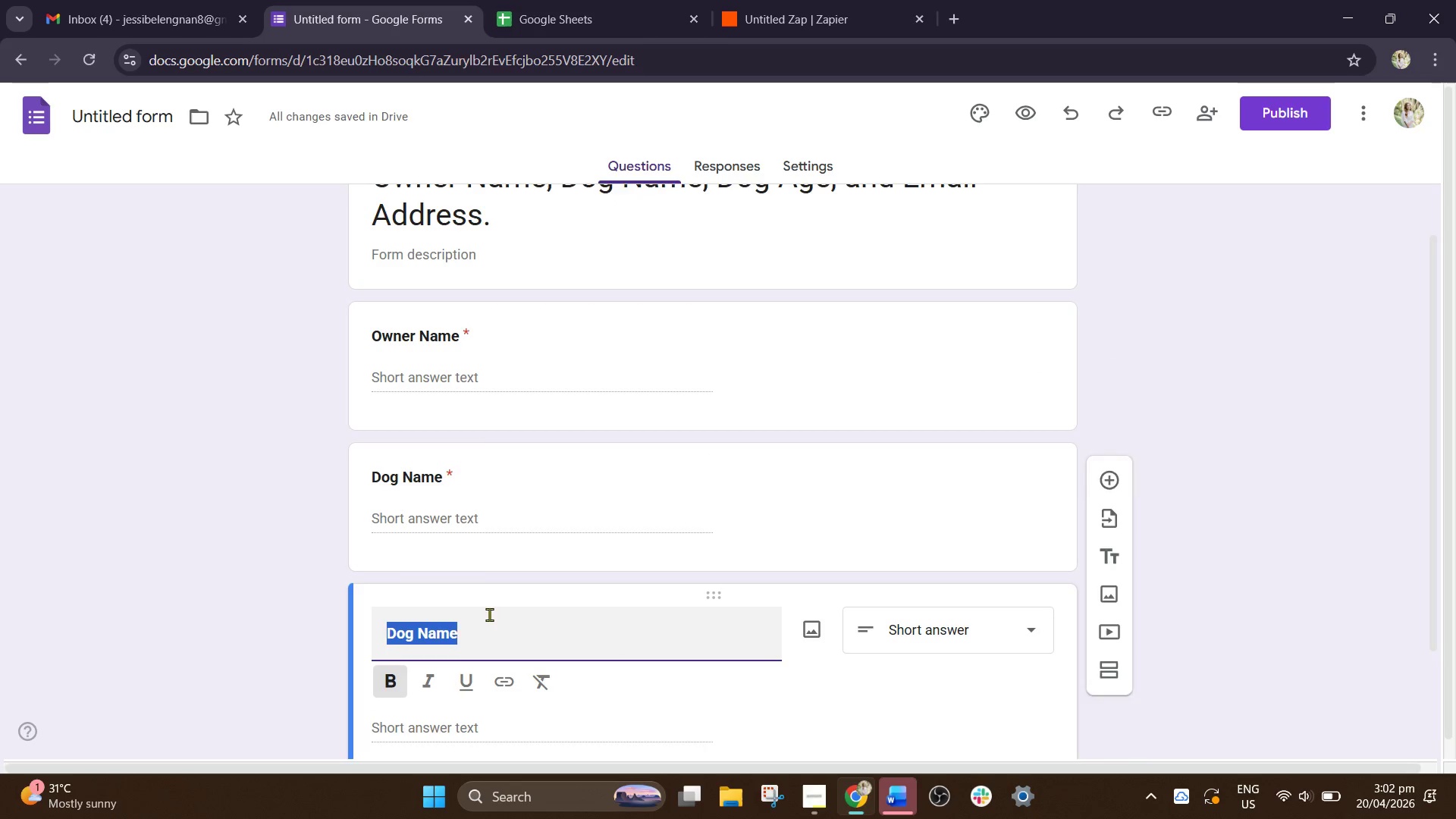 
key(Control+V)
 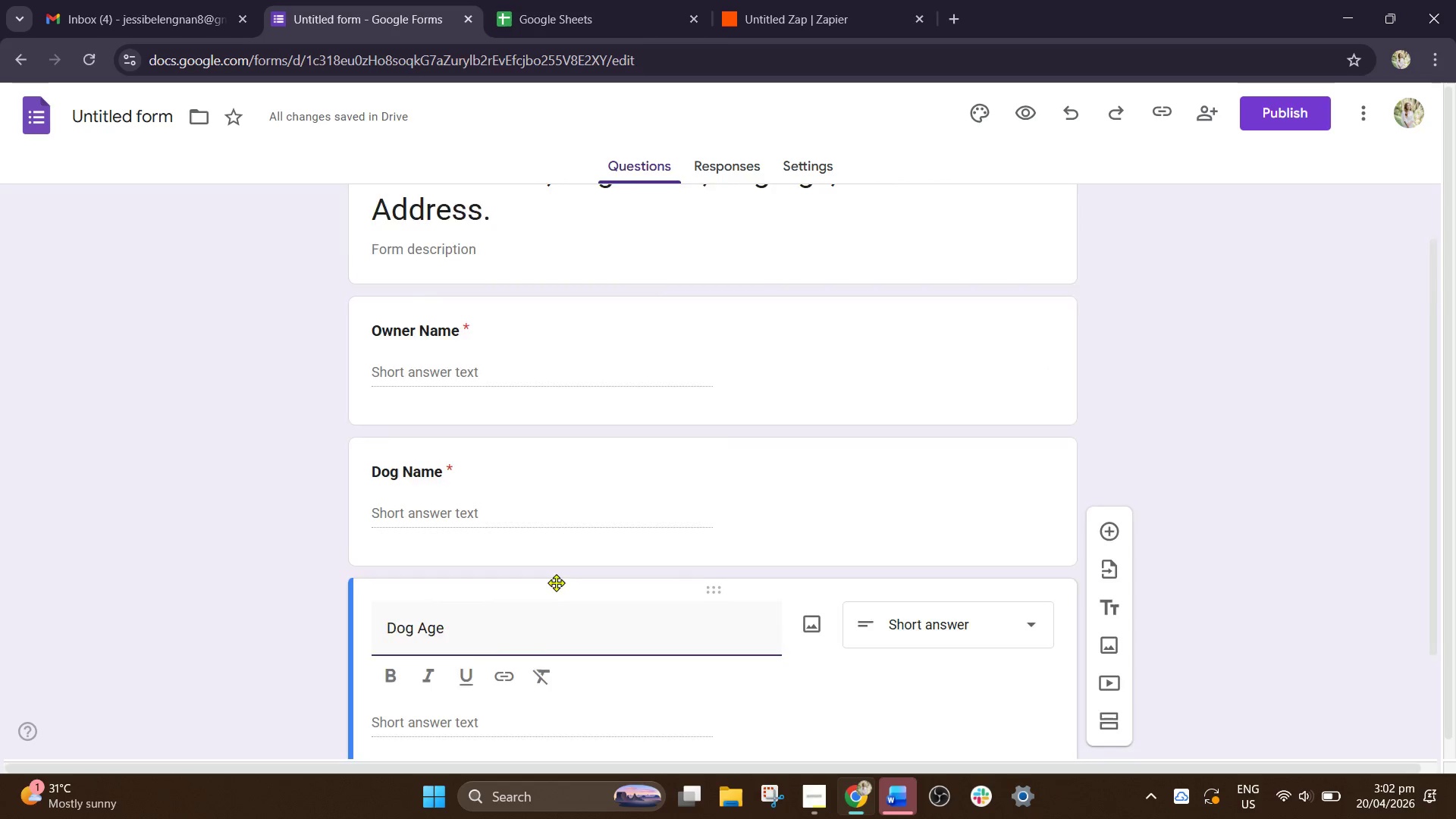 
scroll: coordinate [598, 573], scroll_direction: down, amount: 2.0
 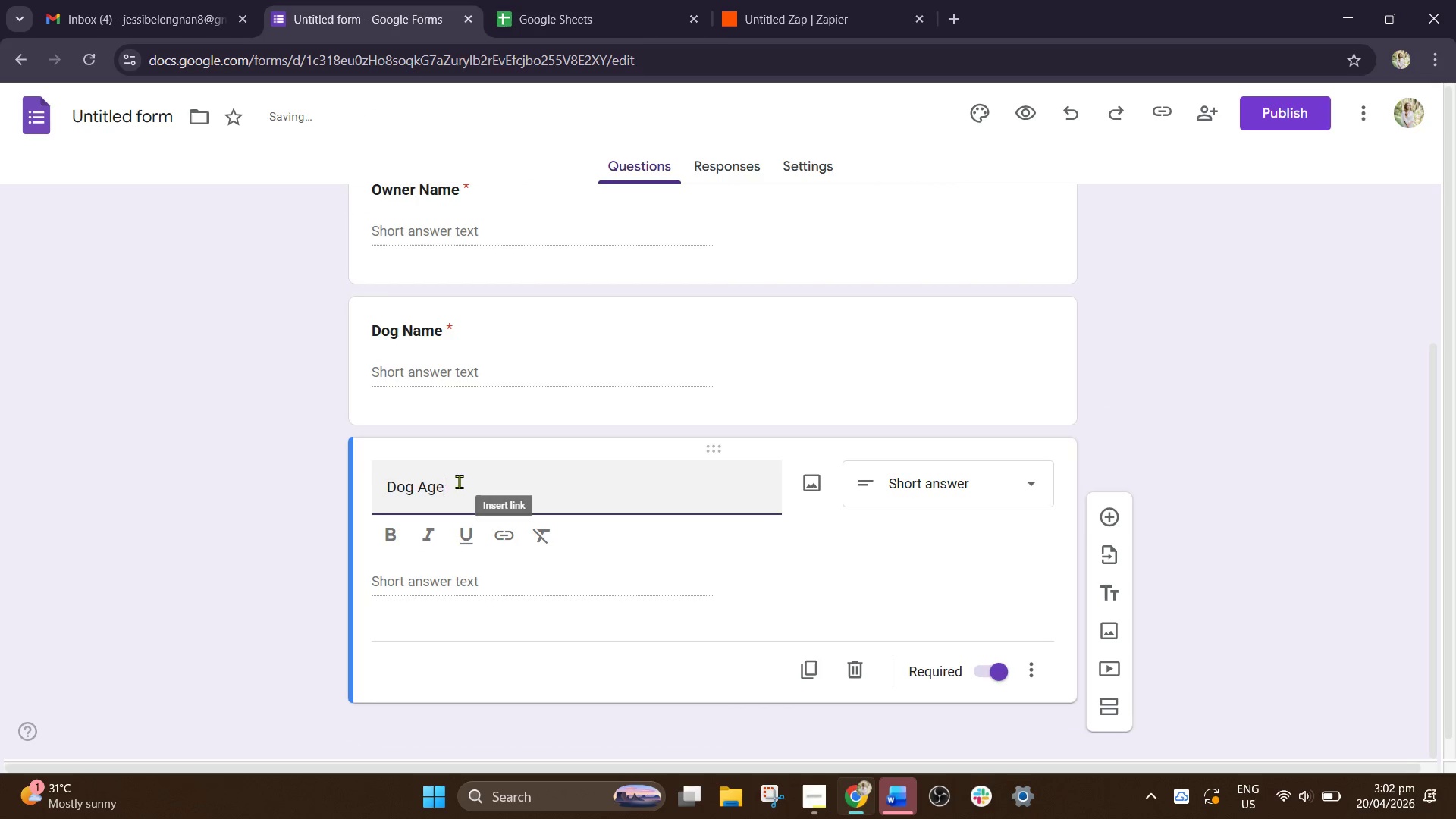 
left_click_drag(start_coordinate=[492, 488], to_coordinate=[373, 478])
 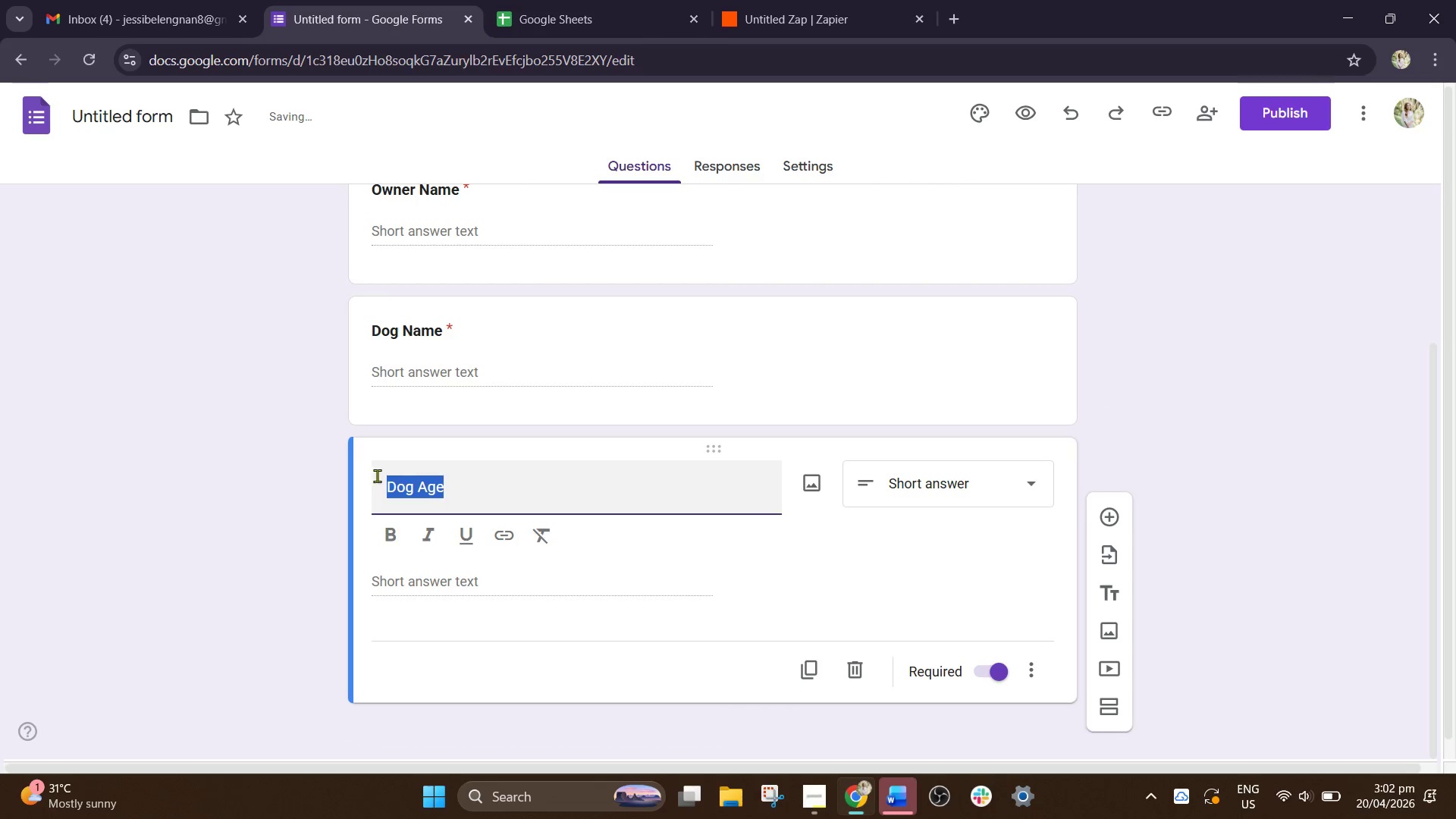 
key(Control+B)
 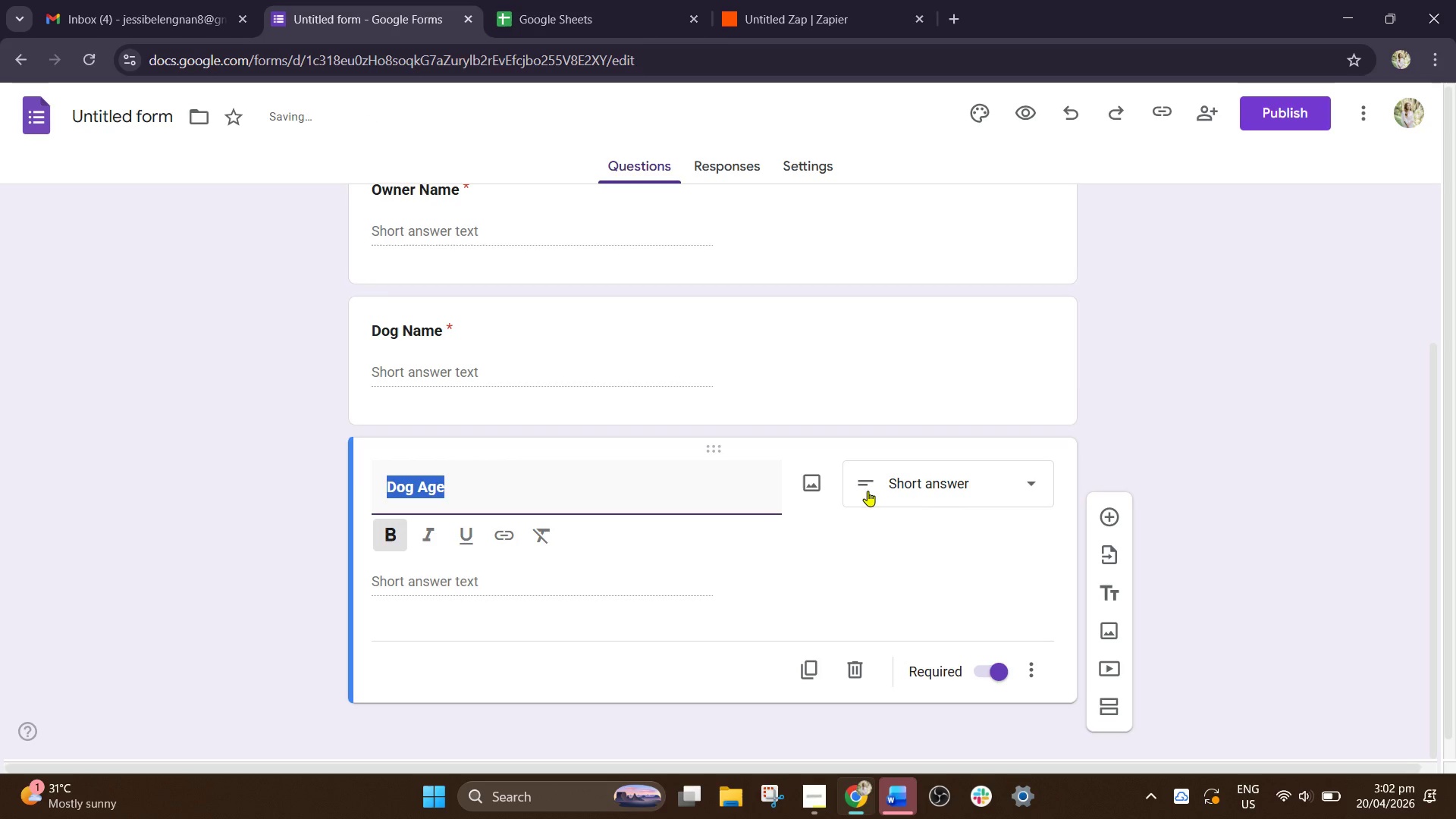 
left_click([910, 491])
 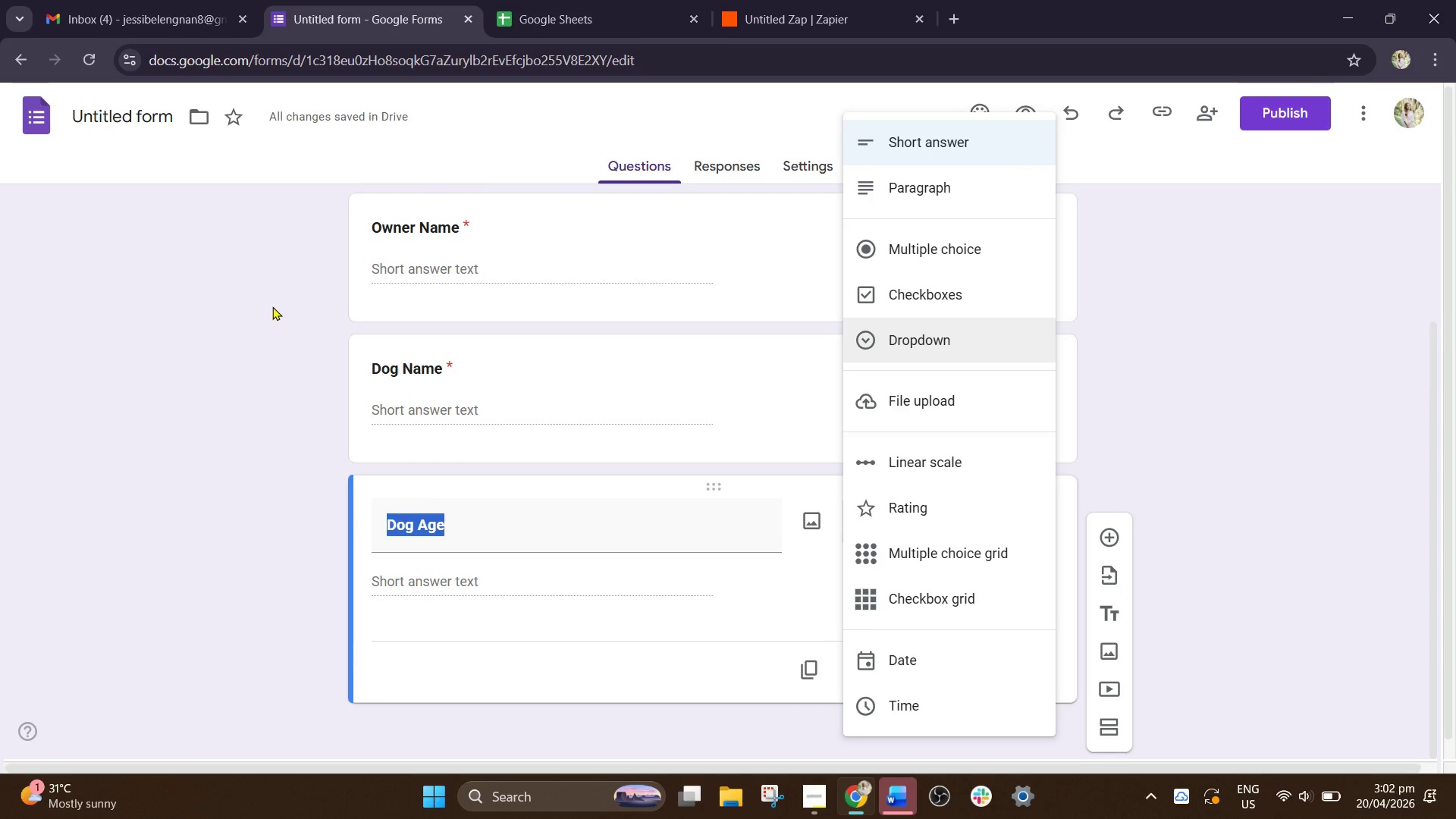 
scroll: coordinate [696, 285], scroll_direction: up, amount: 4.0
 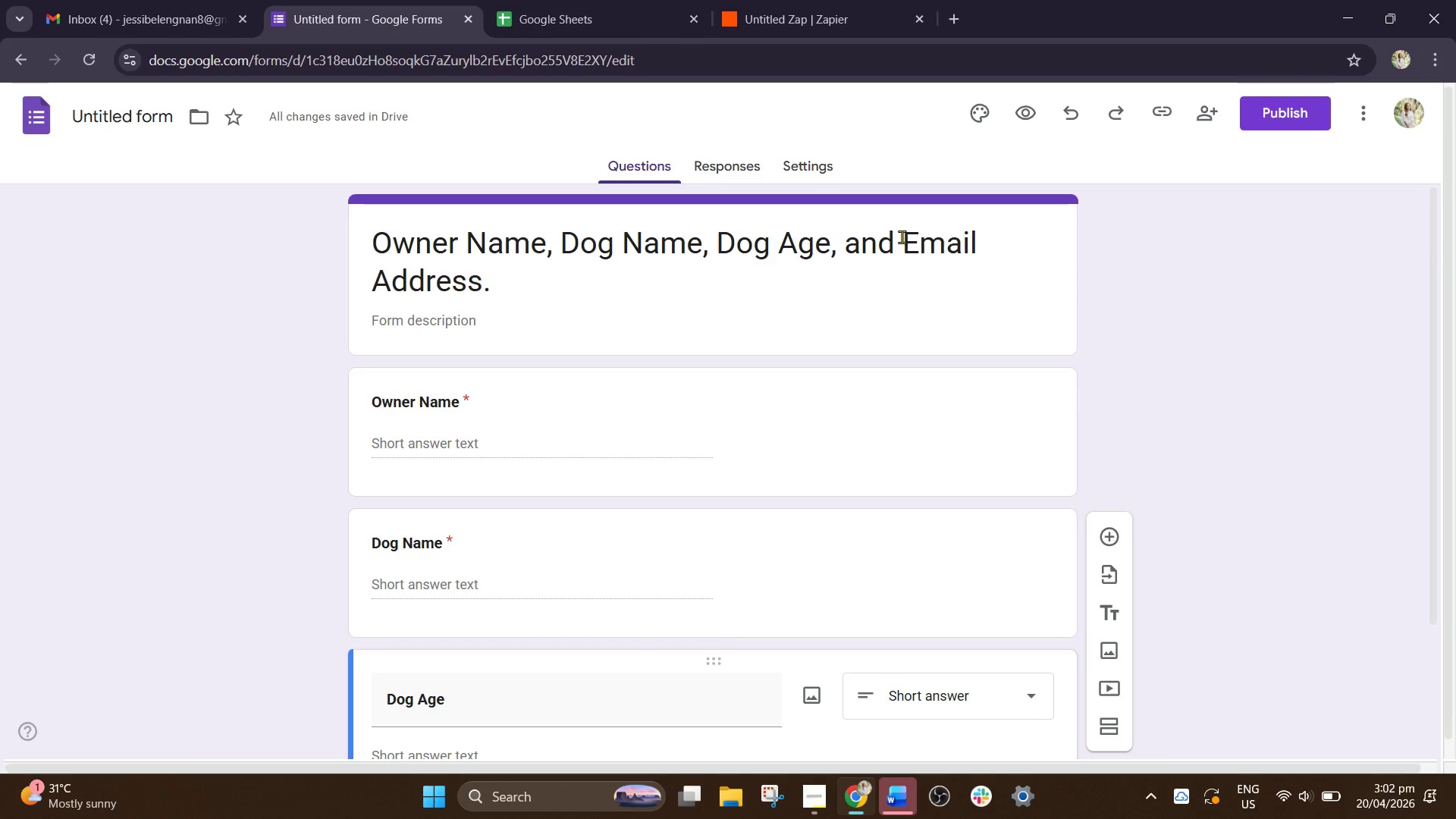 
left_click([904, 237])
 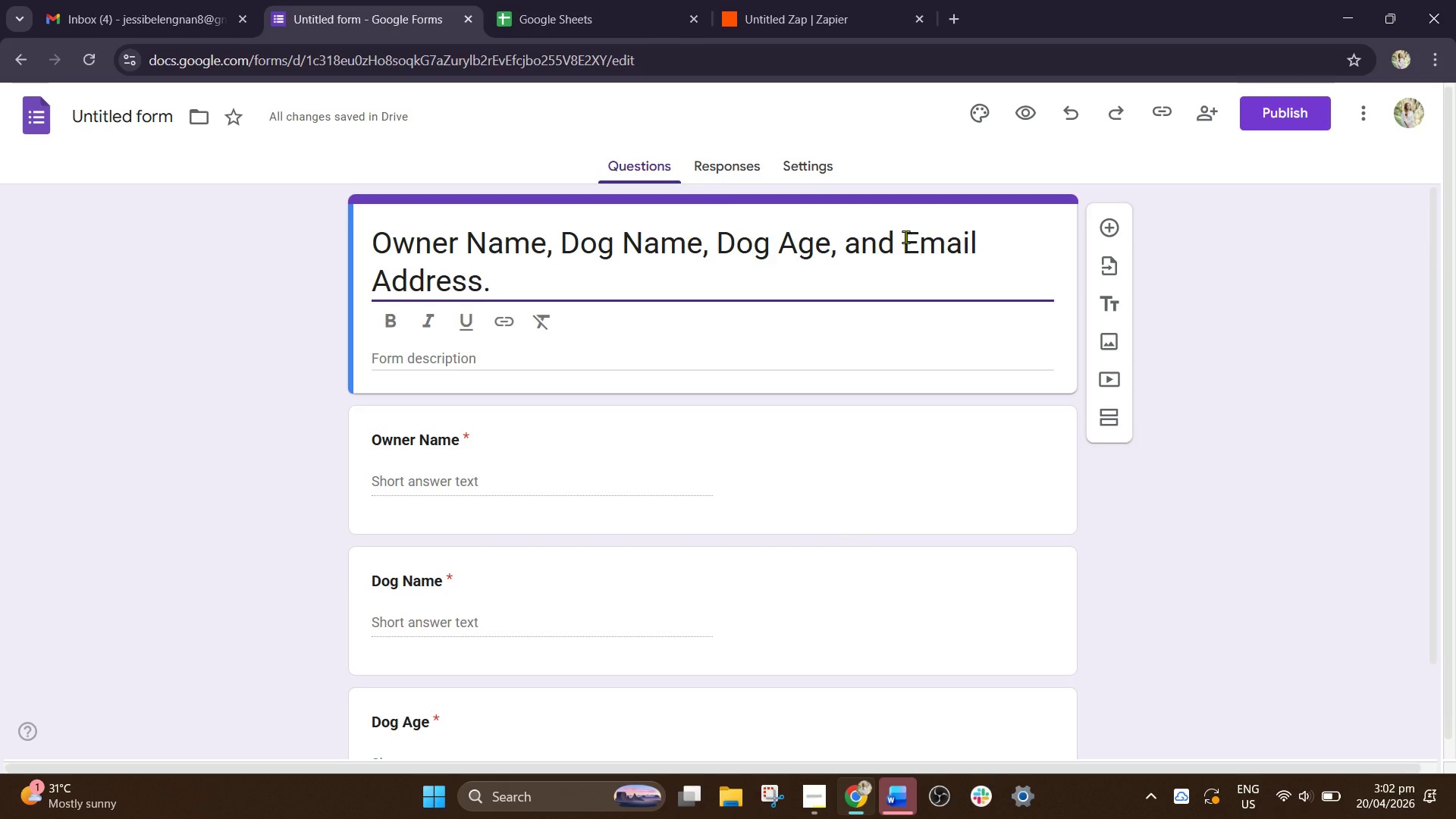 
left_click_drag(start_coordinate=[905, 237], to_coordinate=[480, 282])
 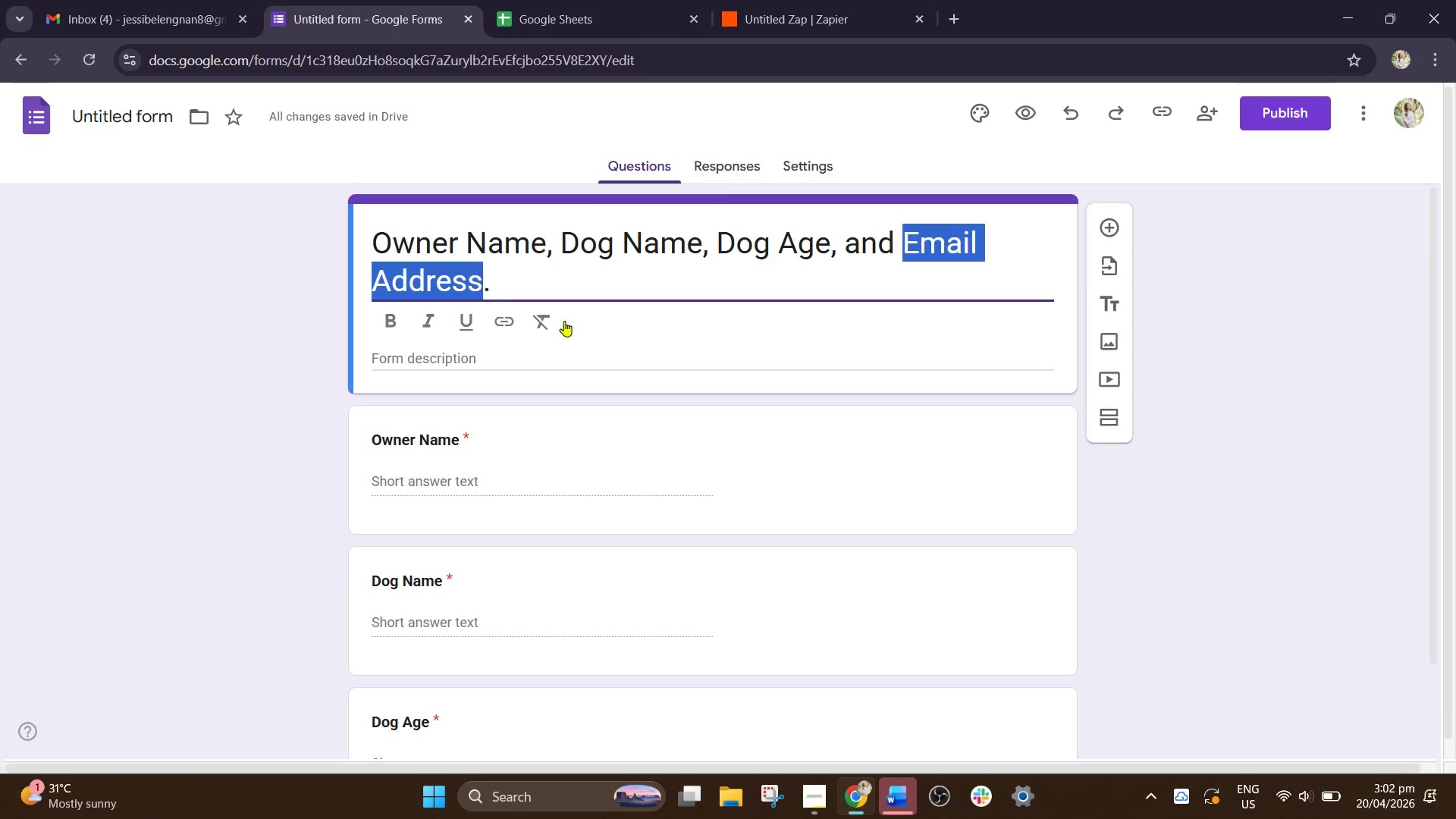 
key(Control+C)
 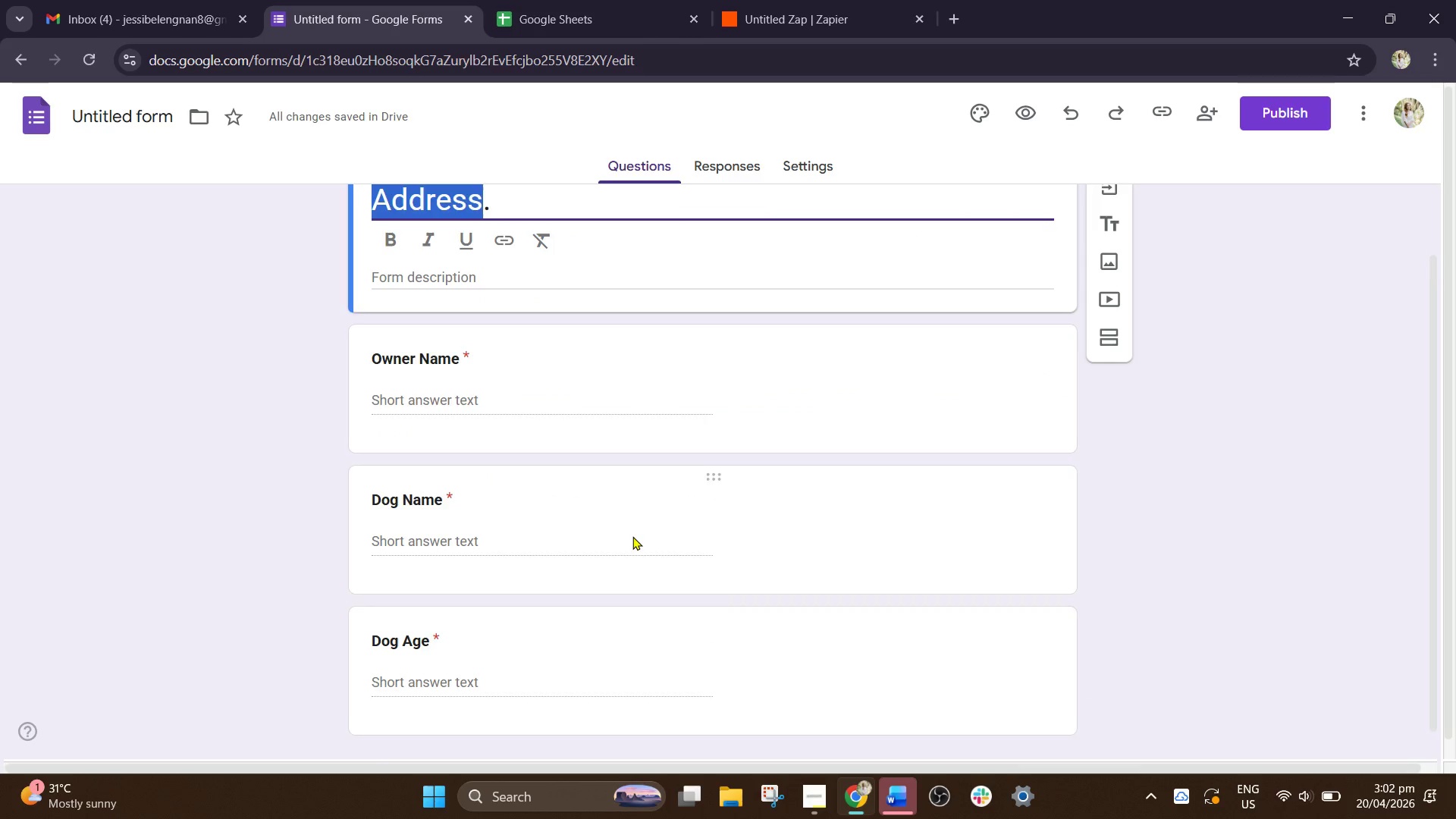 
scroll: coordinate [630, 540], scroll_direction: down, amount: 9.0
 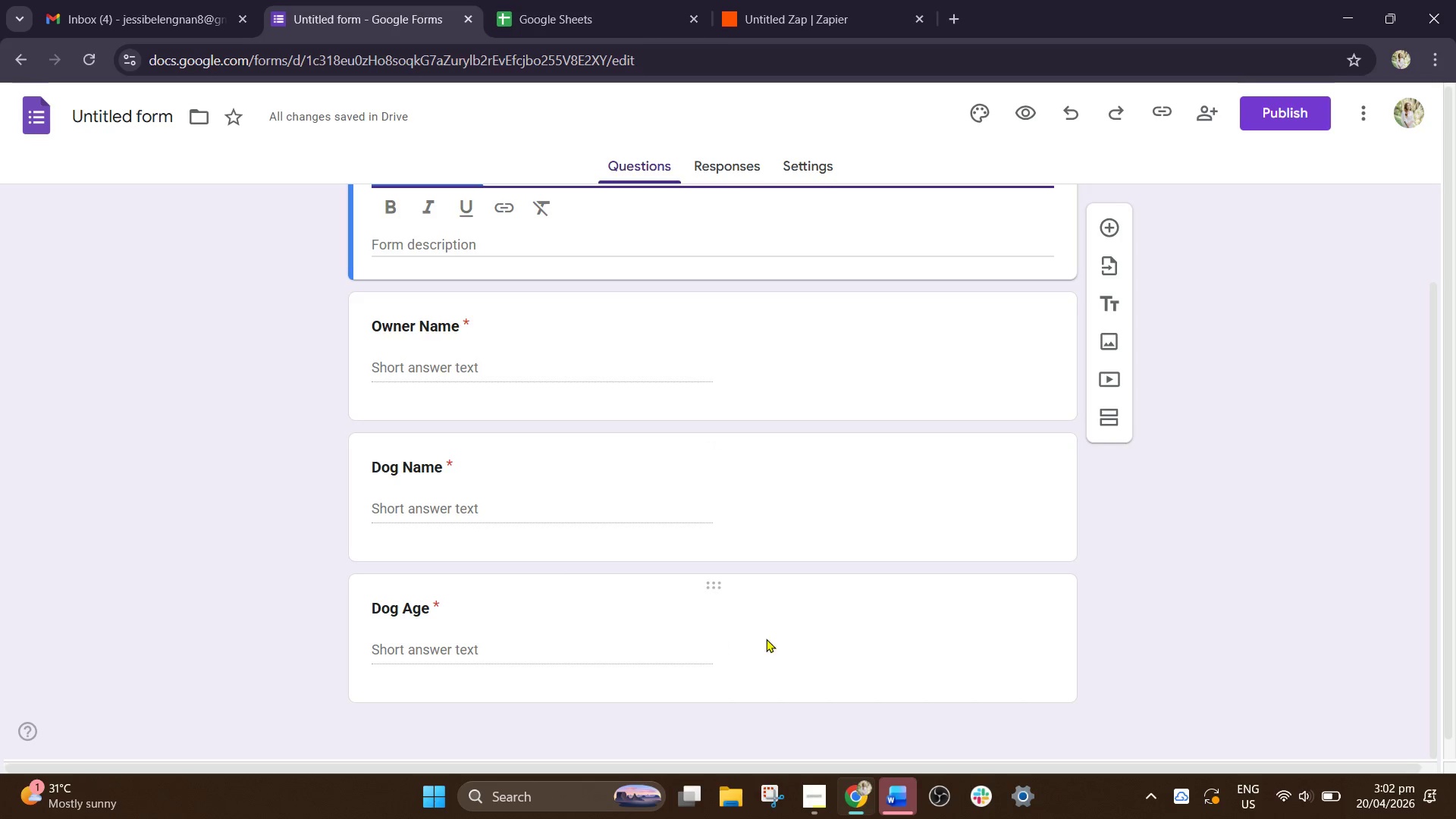 
left_click([766, 639])
 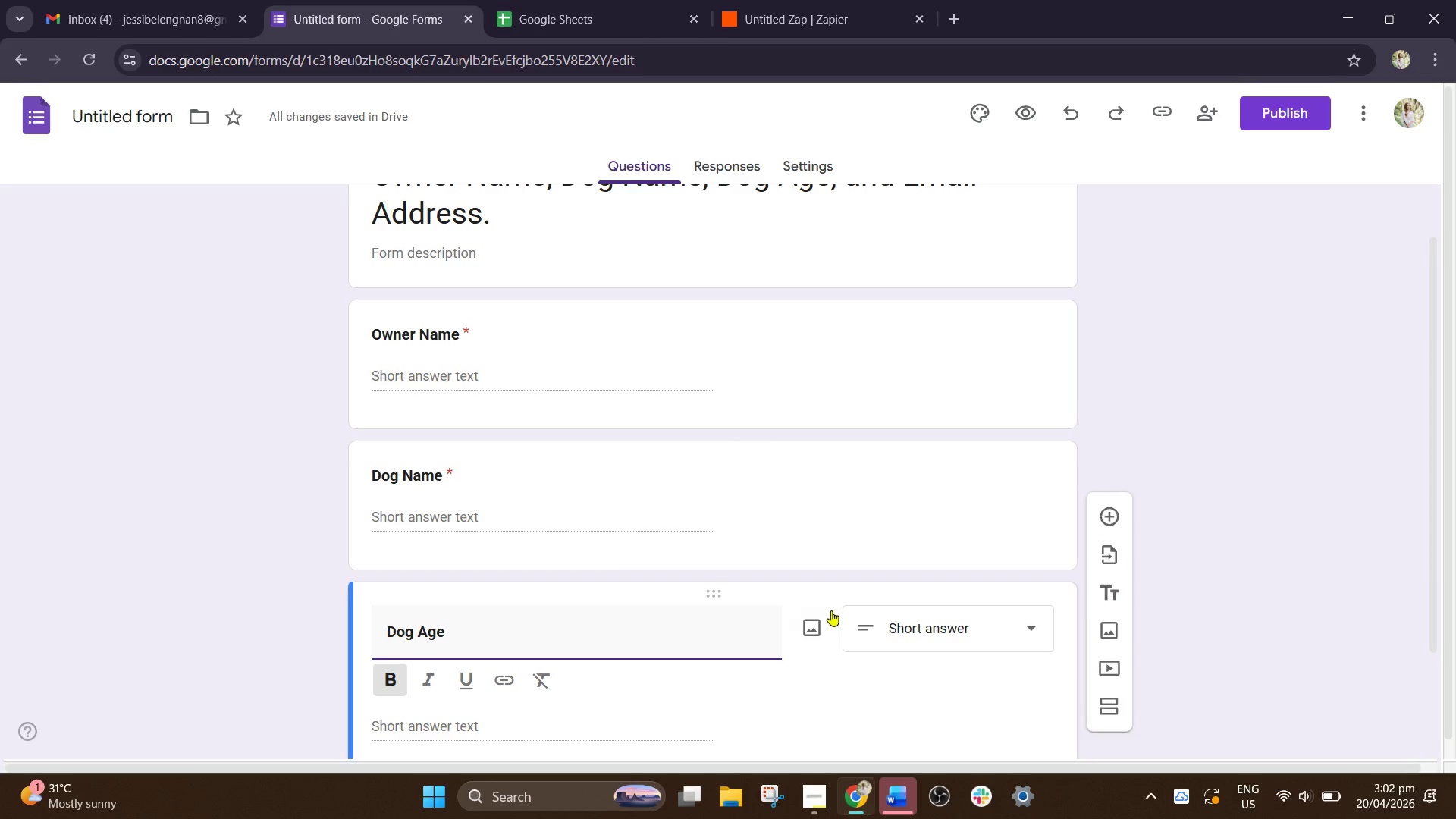 
scroll: coordinate [832, 611], scroll_direction: down, amount: 3.0
 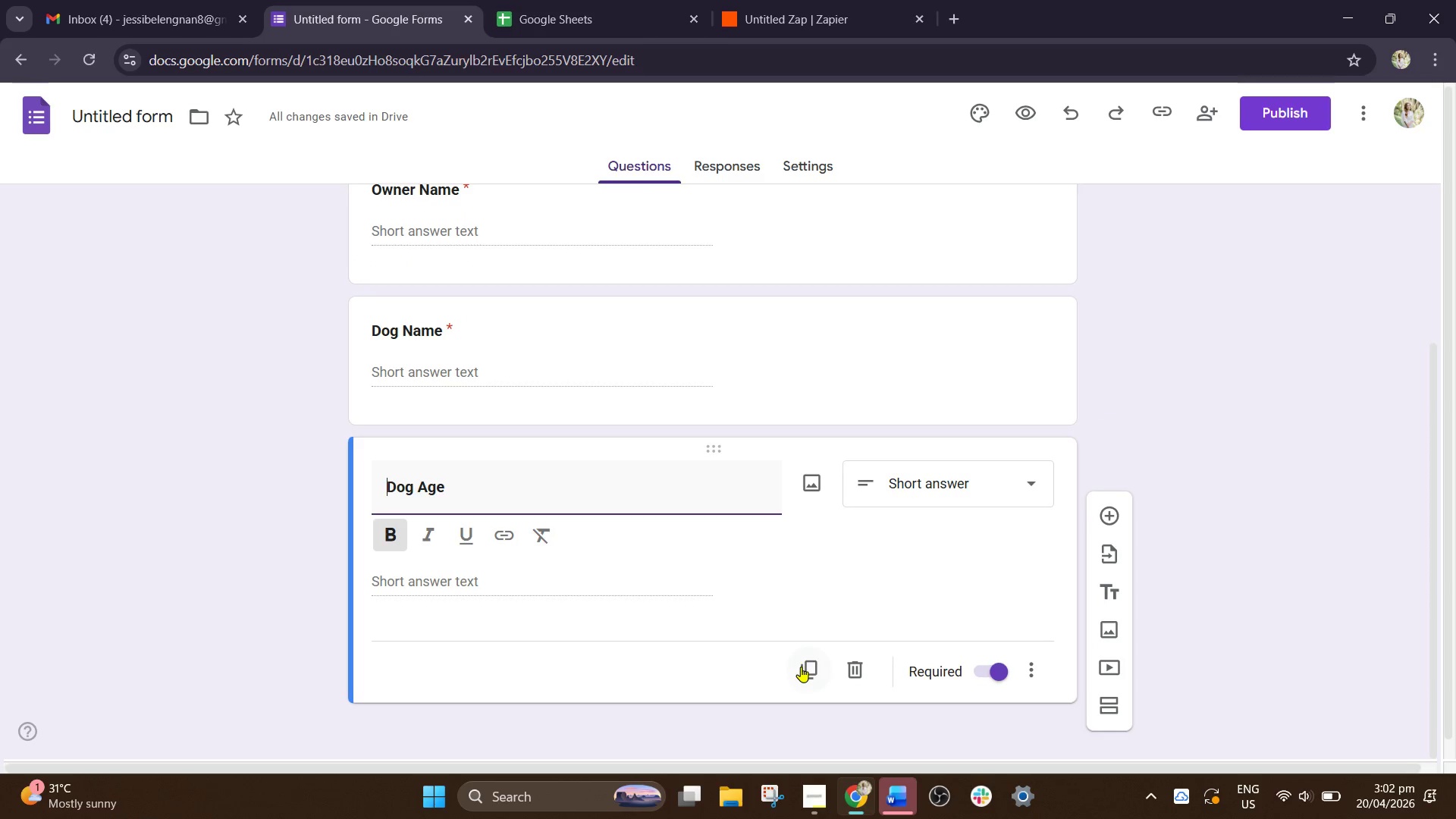 
left_click([801, 667])
 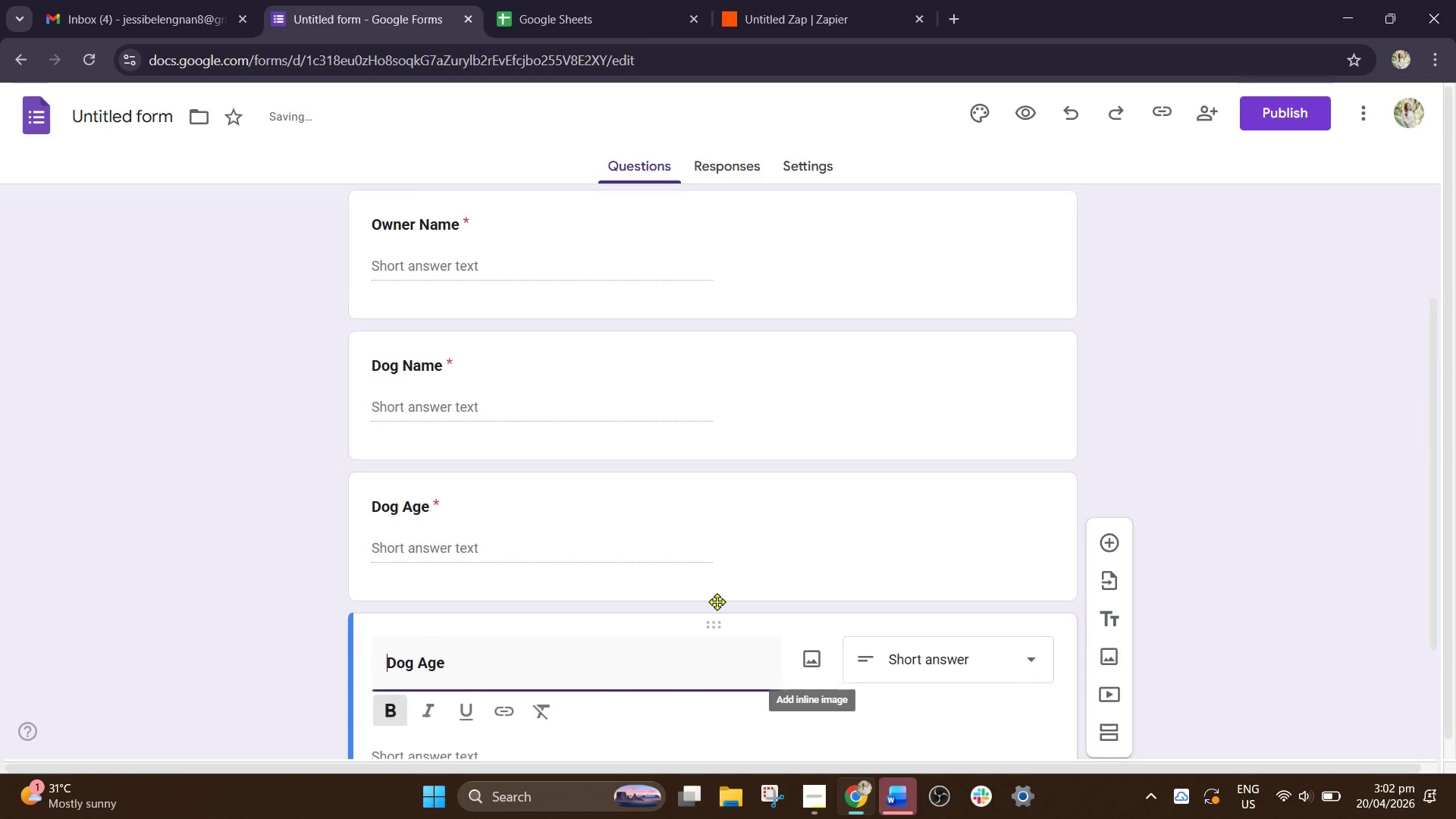 
scroll: coordinate [717, 601], scroll_direction: down, amount: 2.0
 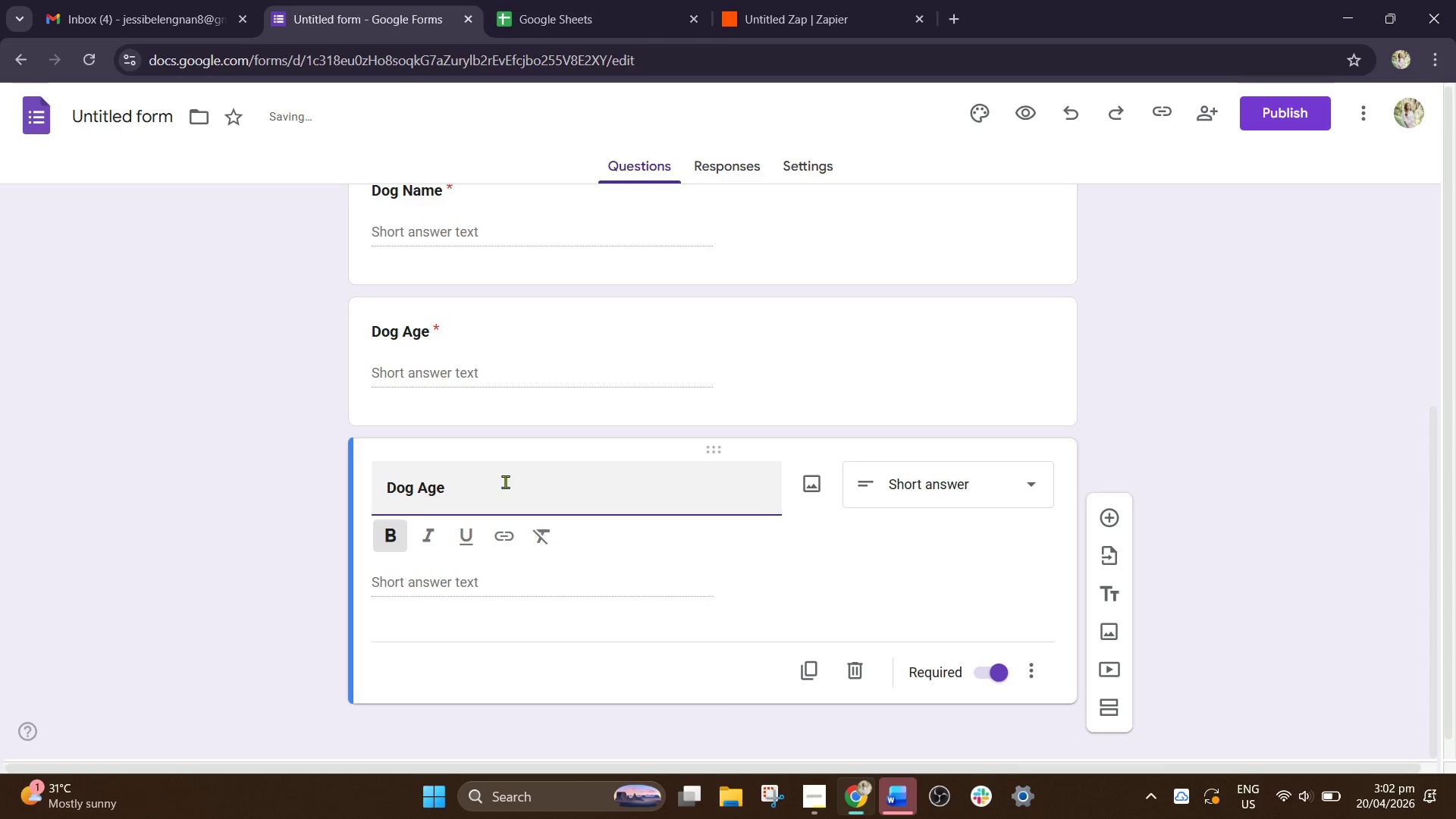 
left_click_drag(start_coordinate=[505, 482], to_coordinate=[277, 466])
 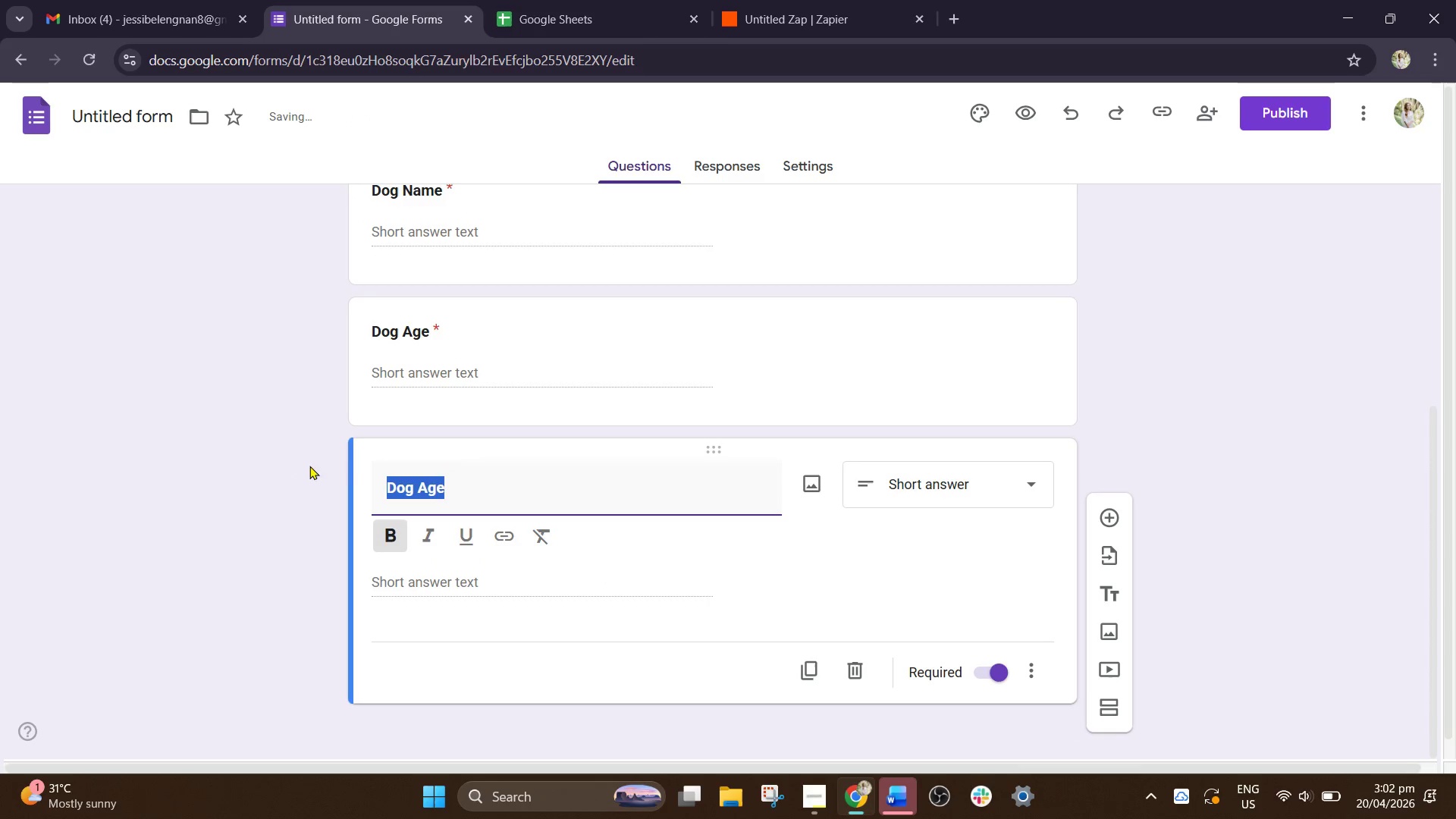 
key(Control+V)
 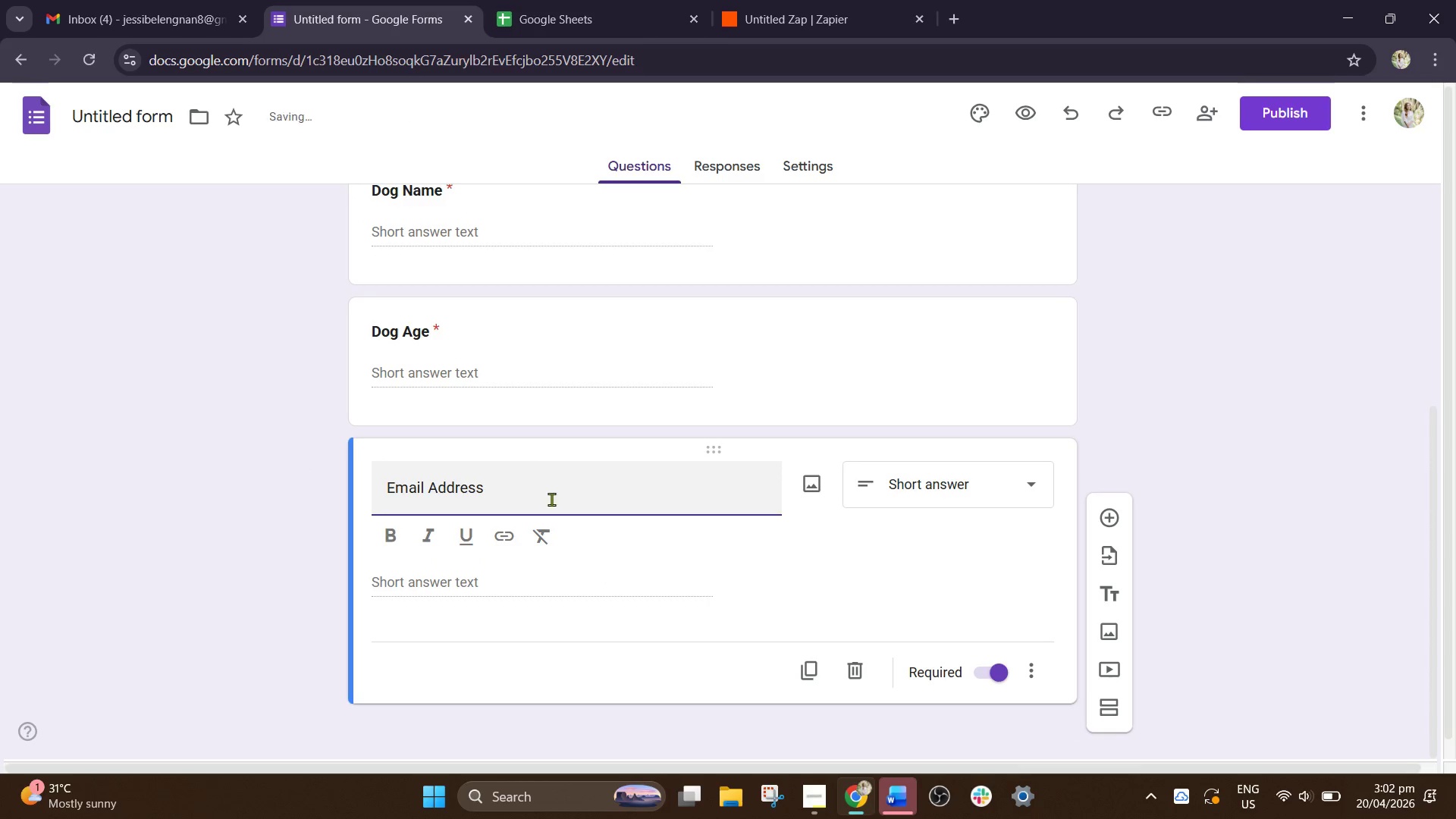 
left_click_drag(start_coordinate=[551, 498], to_coordinate=[270, 479])
 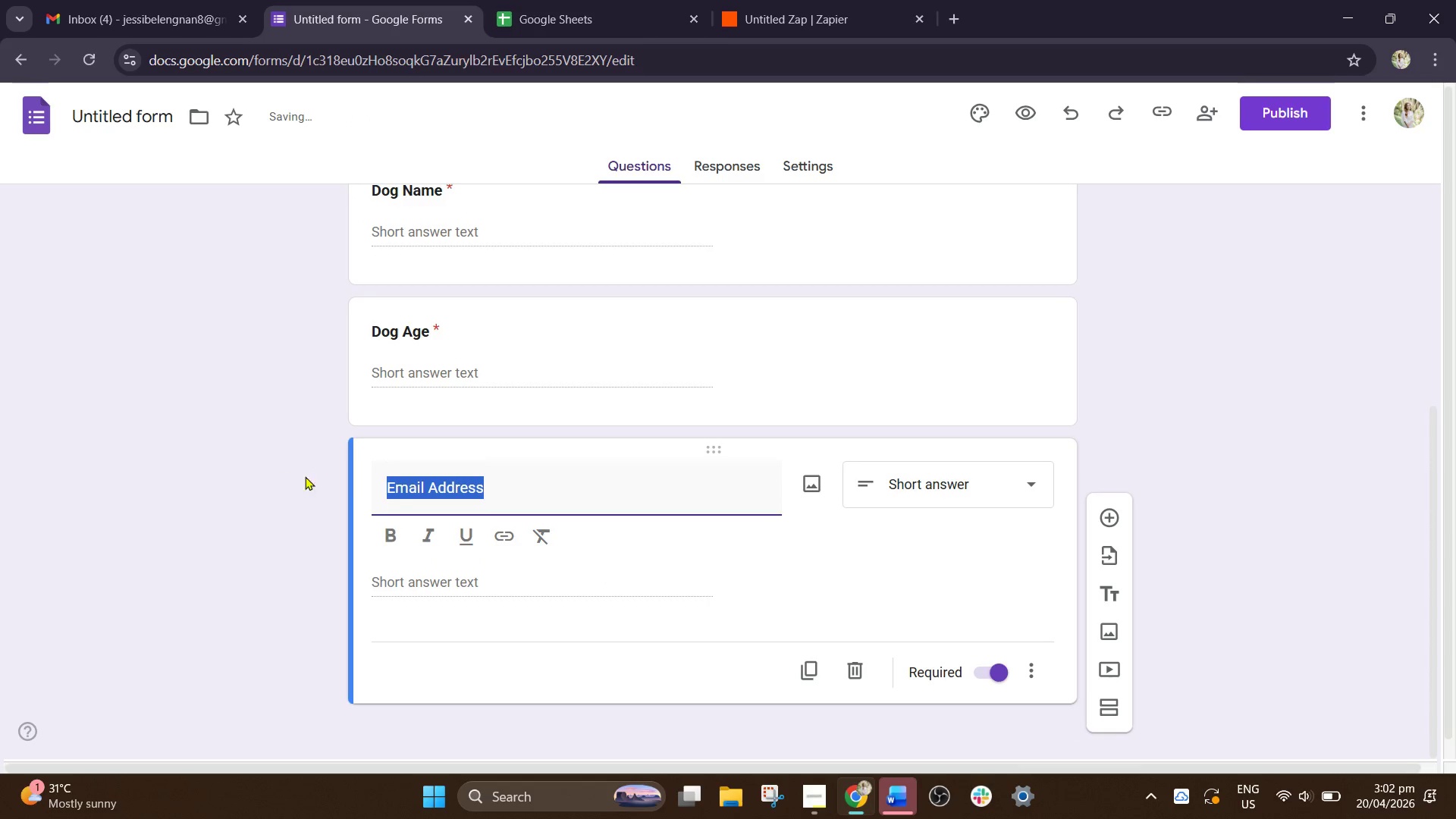 
key(Control+B)
 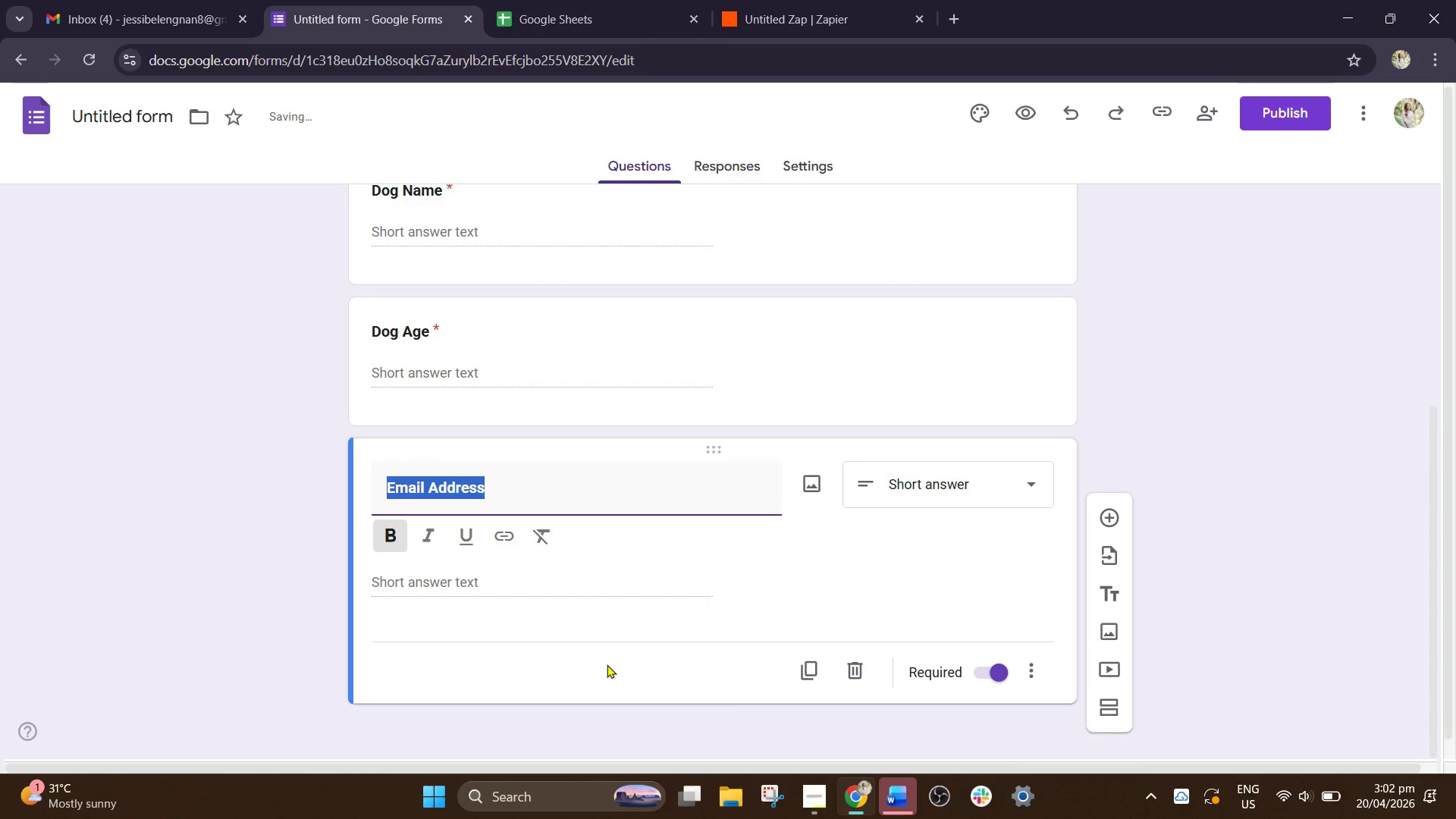 
left_click([588, 671])
 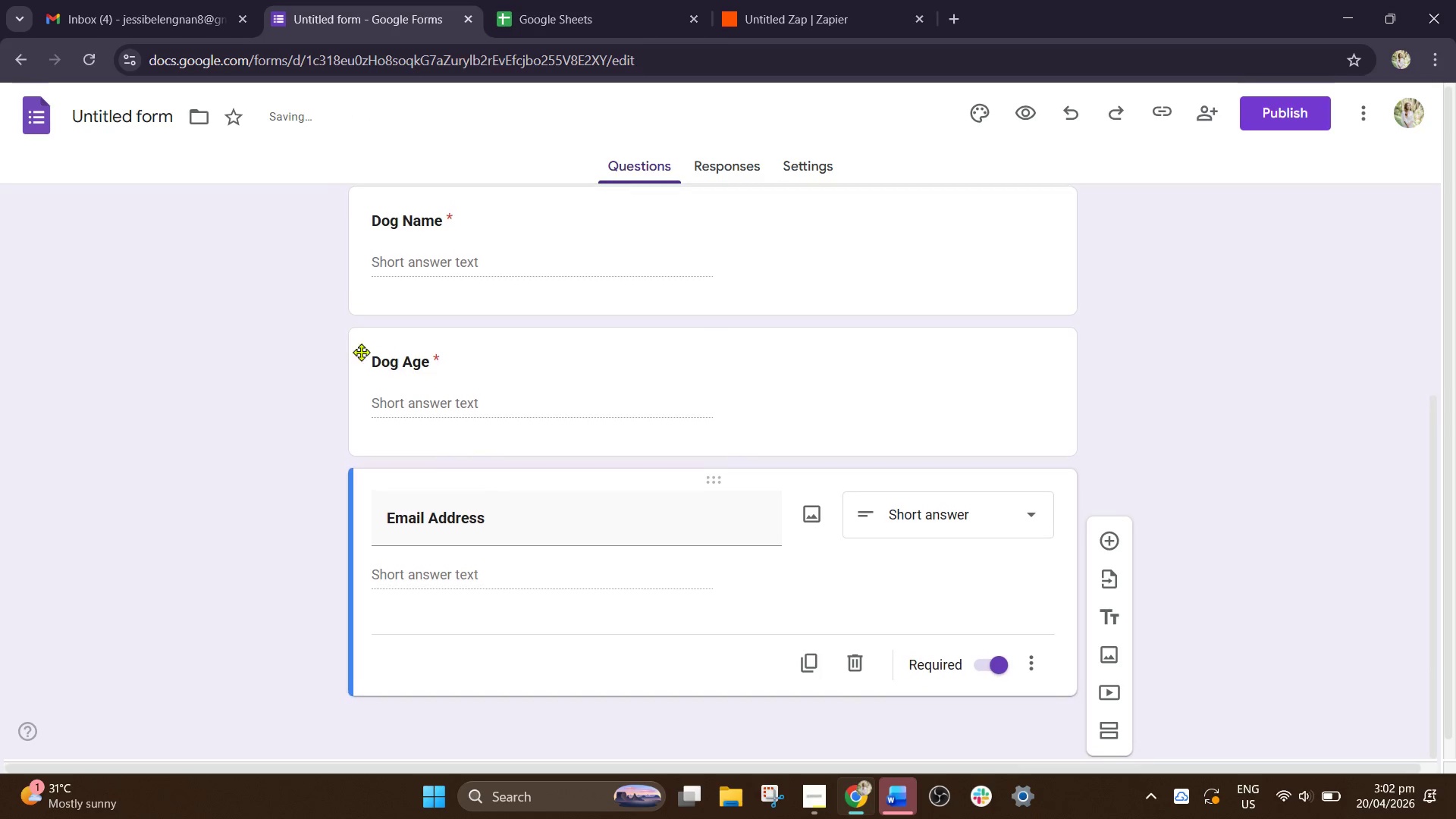 
scroll: coordinate [400, 413], scroll_direction: up, amount: 4.0
 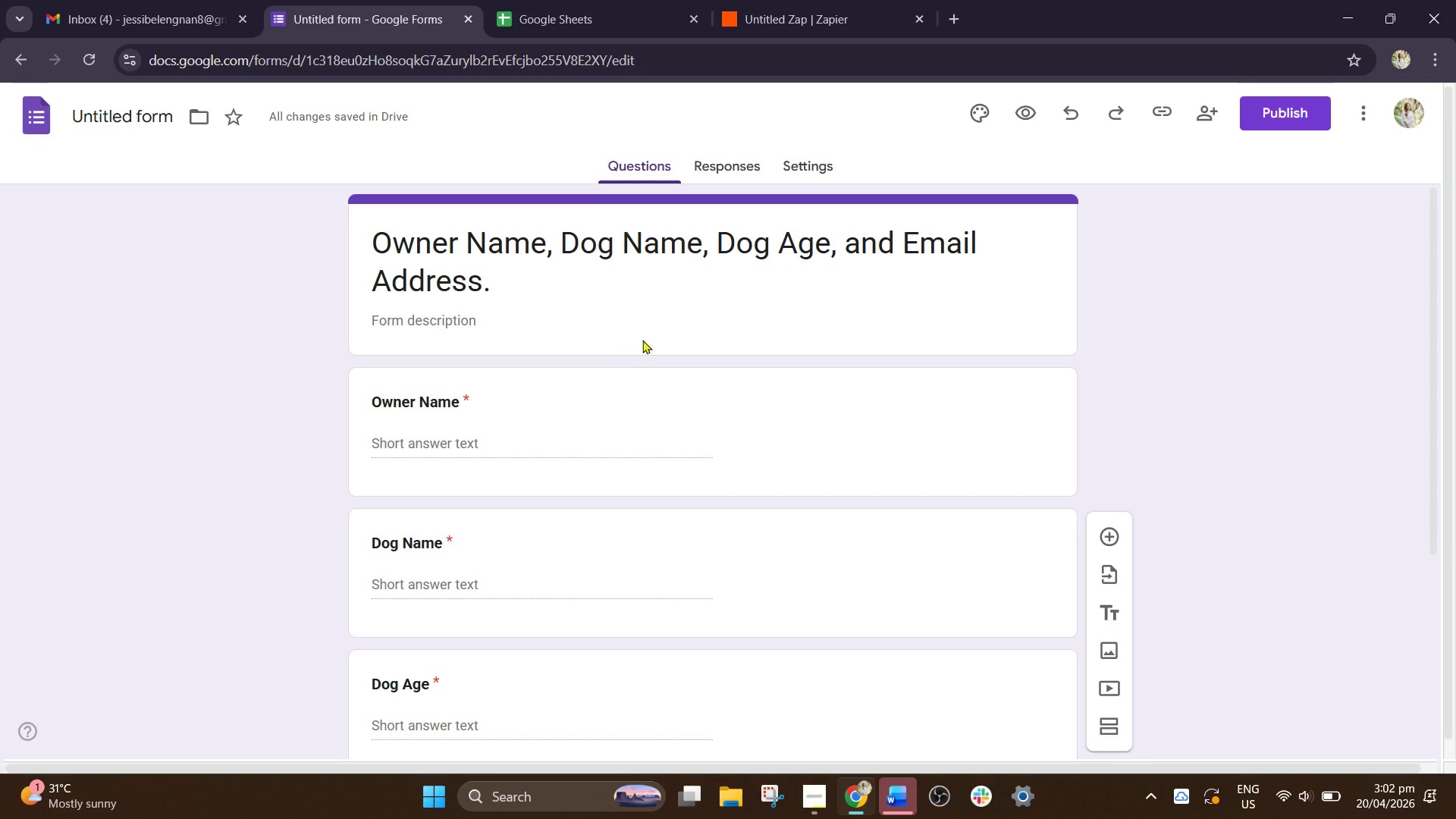 
wait(5.01)
 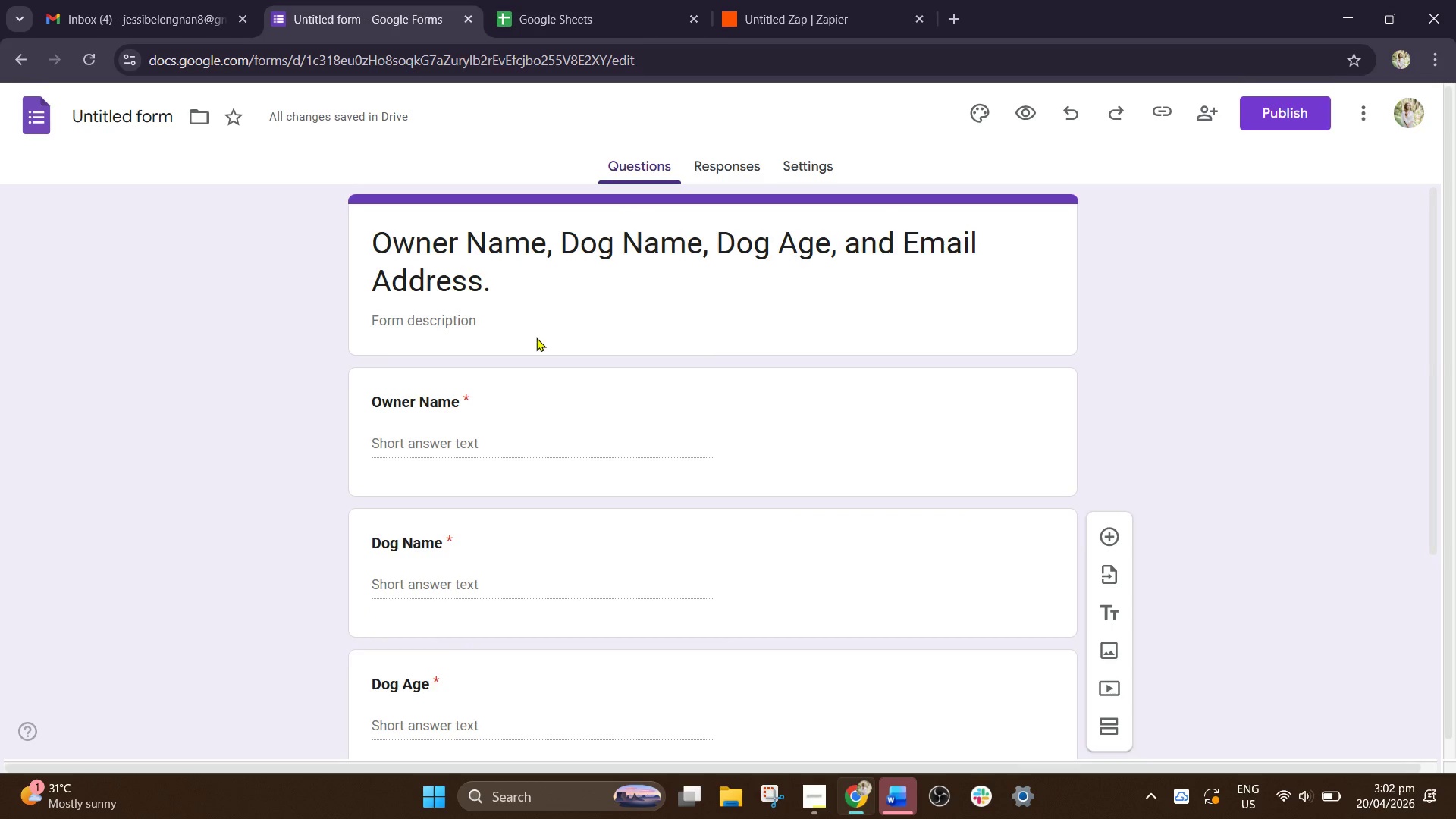 
left_click([635, 0])
 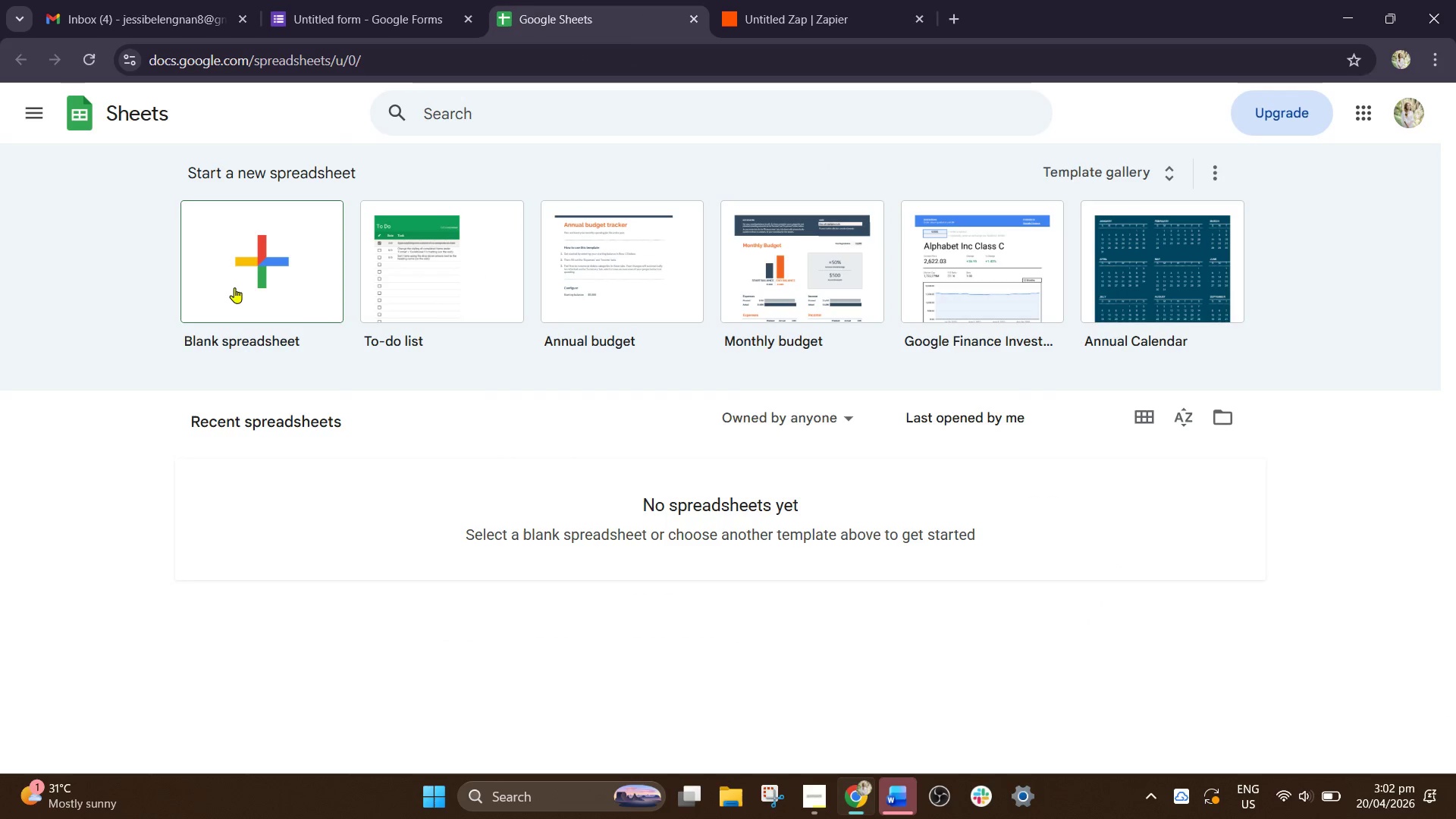 
left_click([234, 287])
 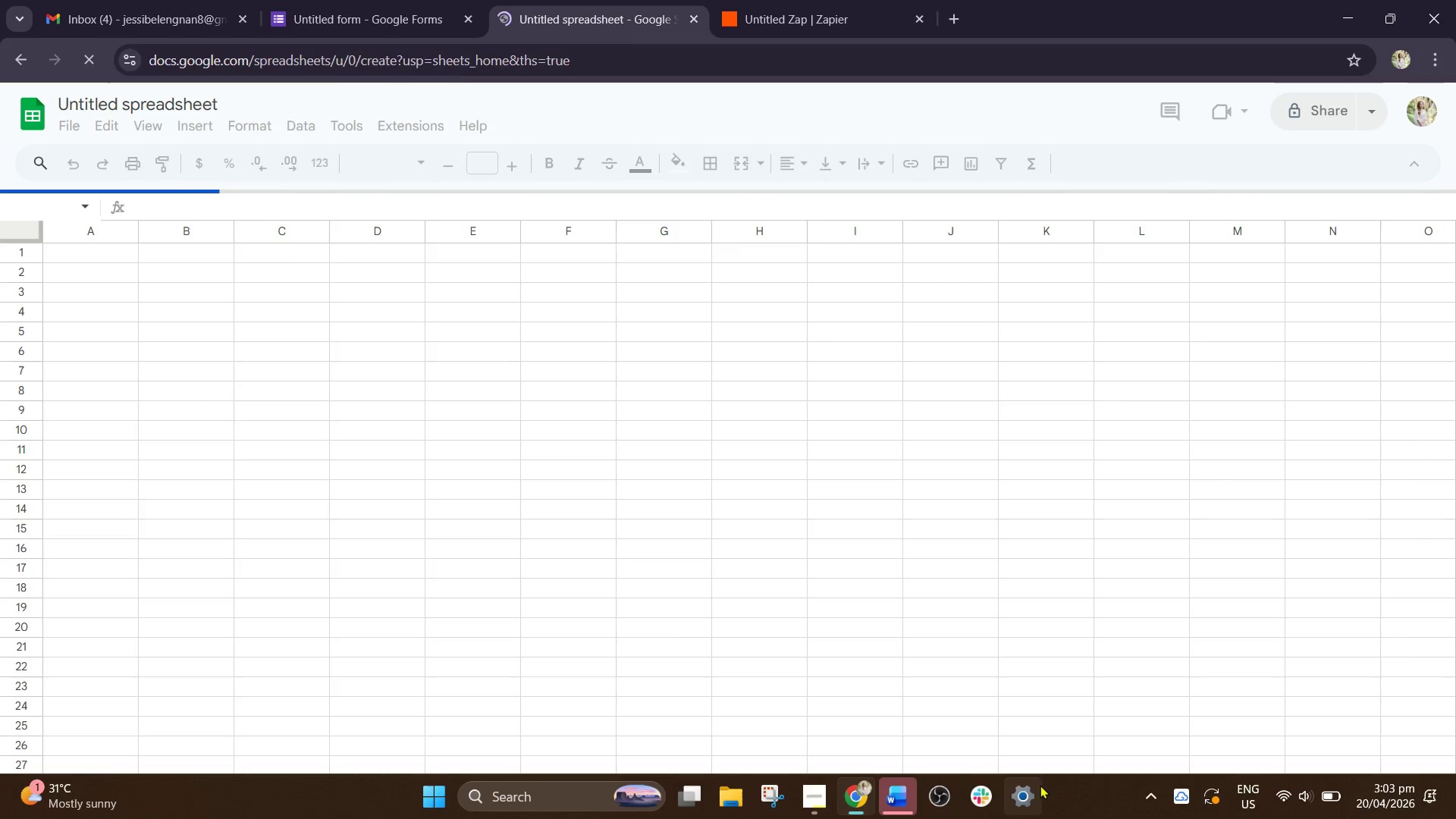 
left_click([821, 789])